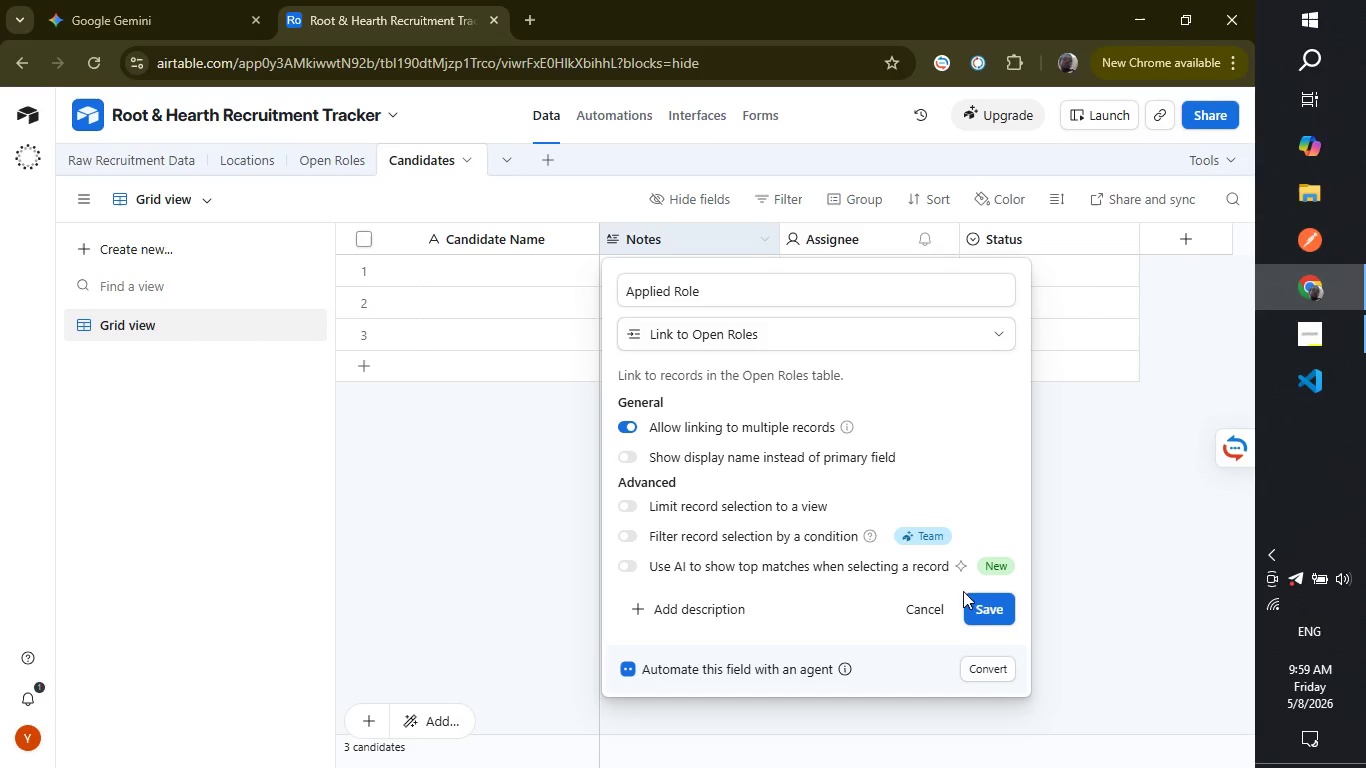 
left_click([985, 609])
 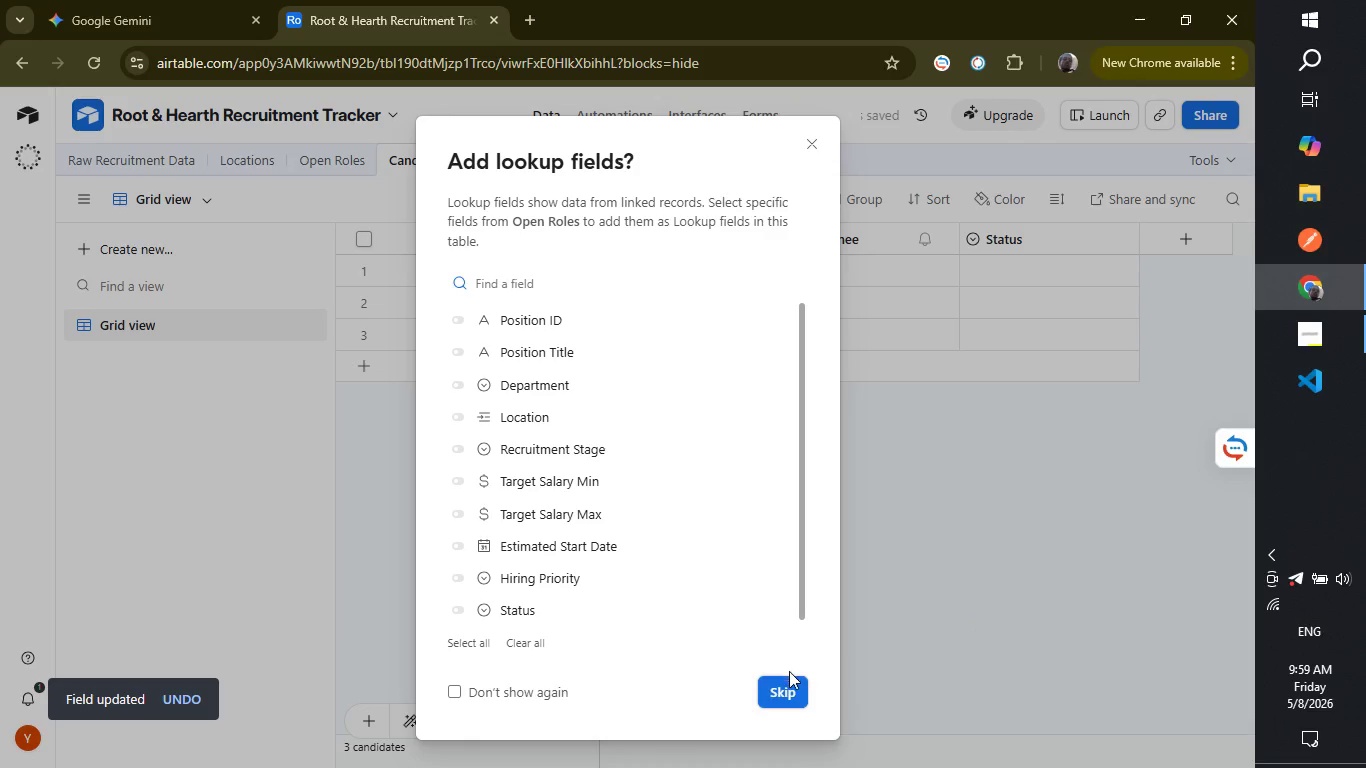 
left_click([778, 688])
 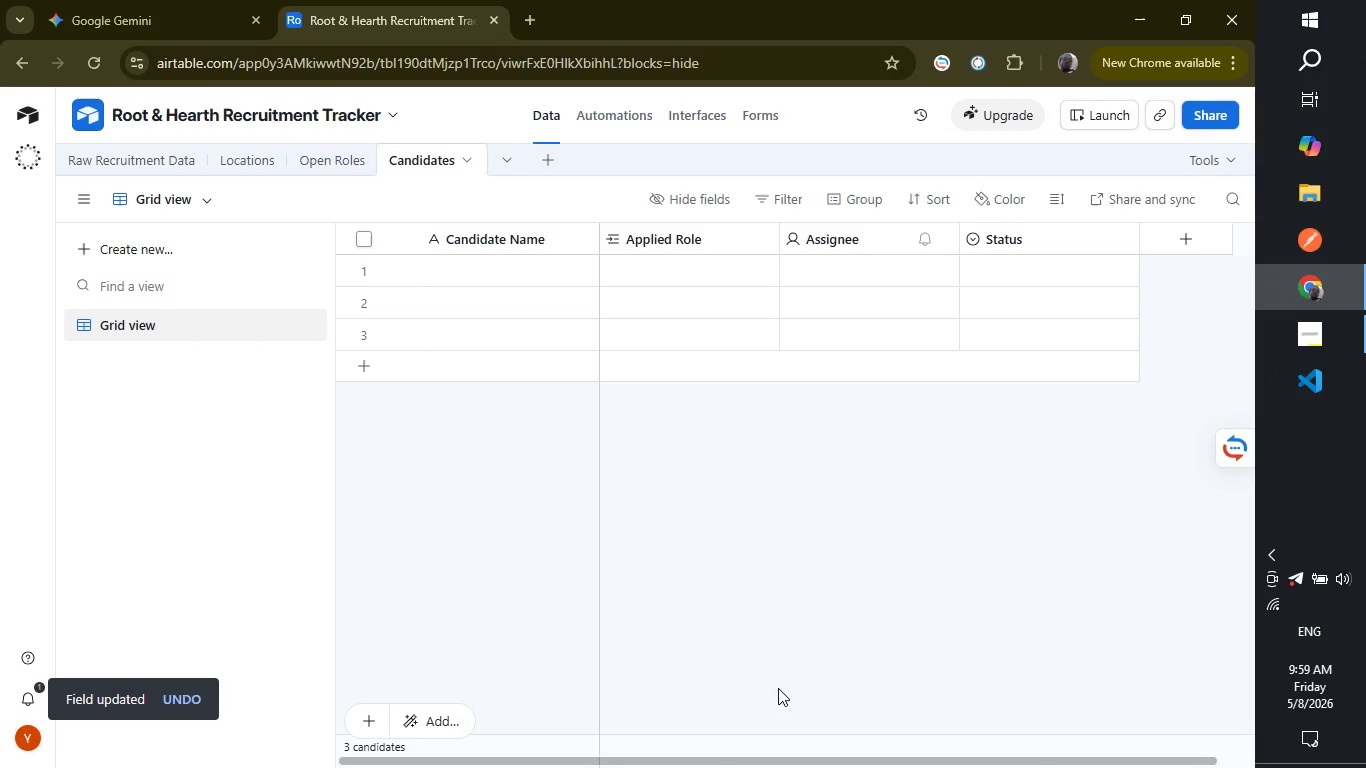 
wait(8.77)
 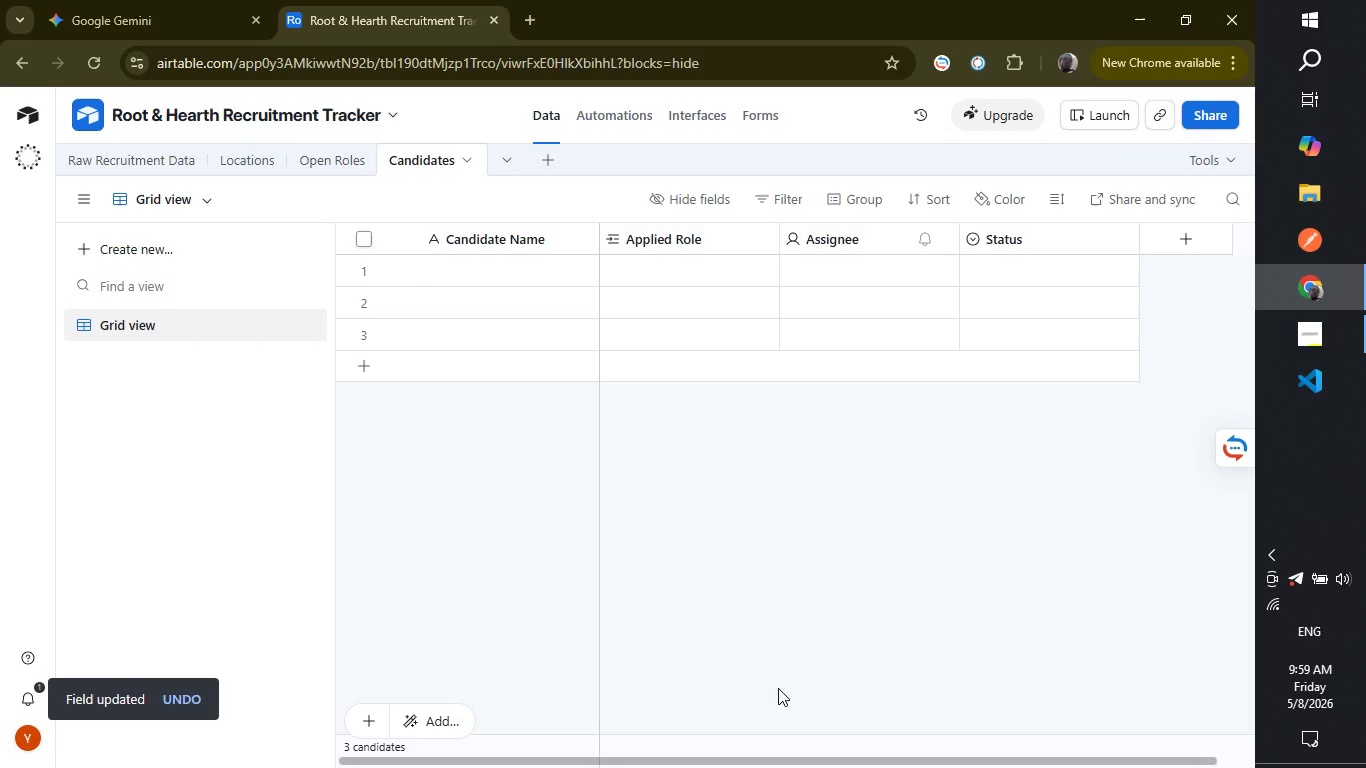 
right_click([888, 242])
 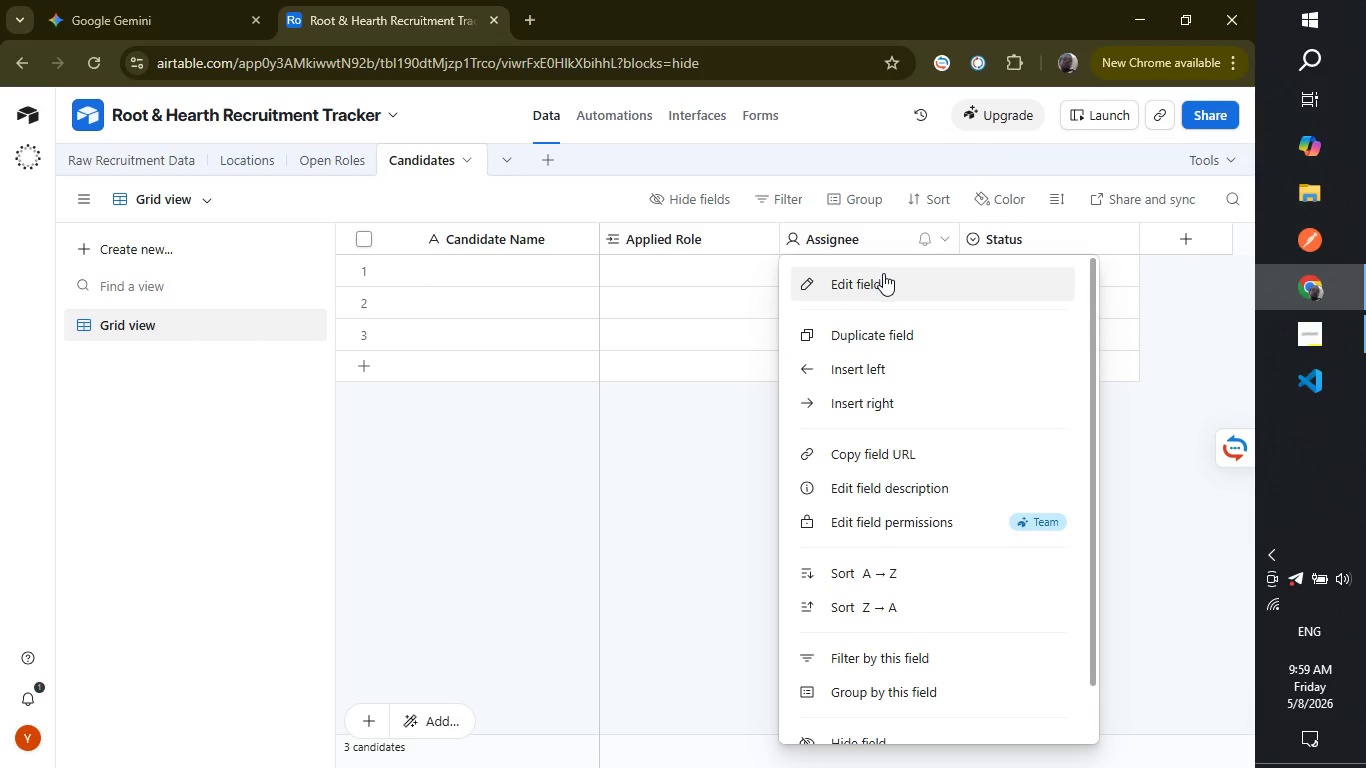 
left_click([882, 273])
 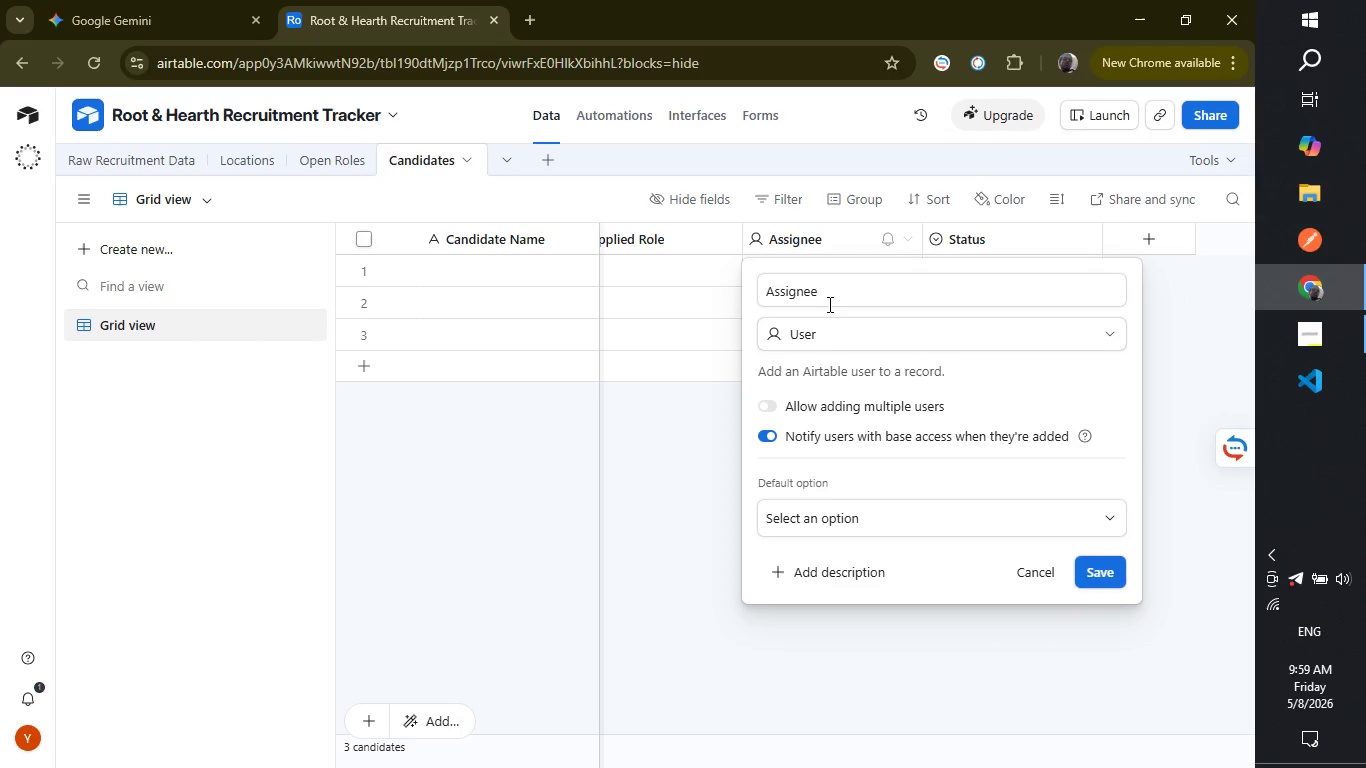 
double_click([826, 296])
 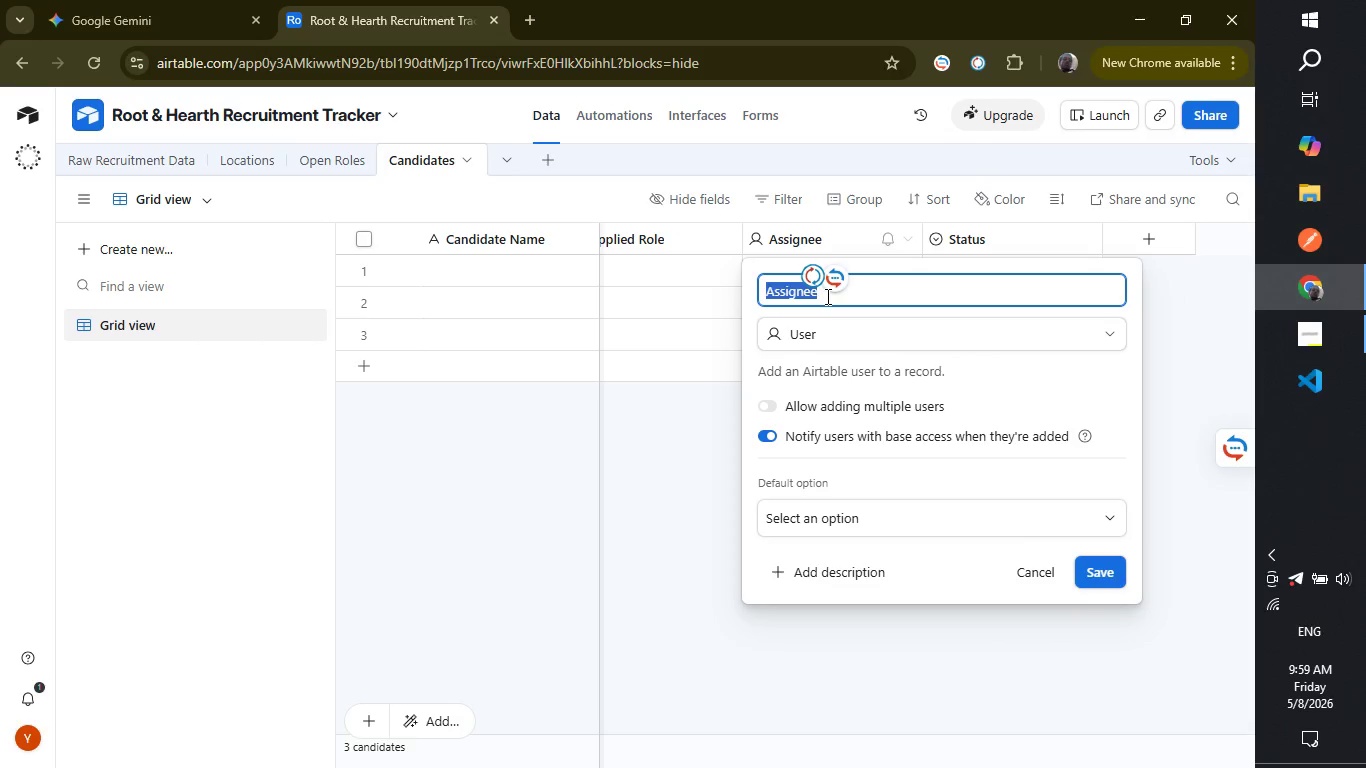 
type(Recruitment )
 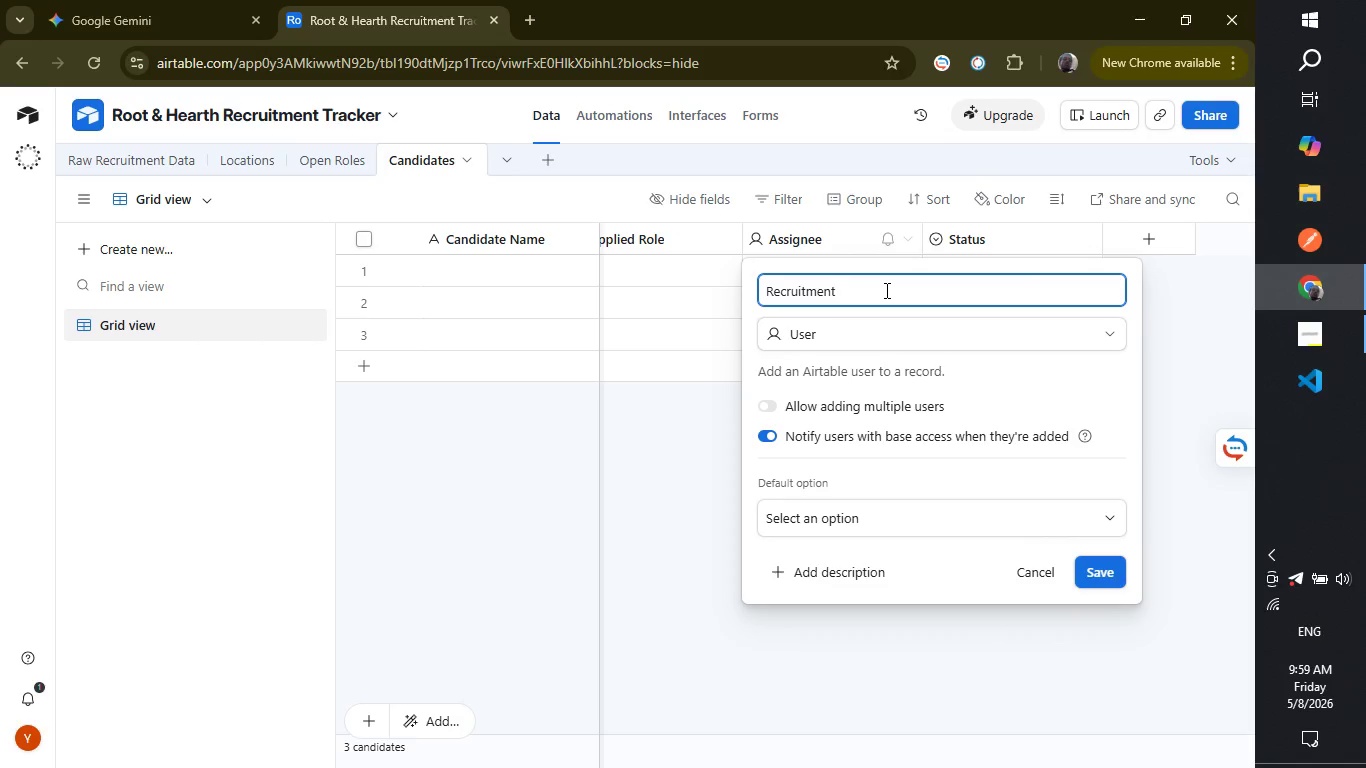 
type(Stage)
 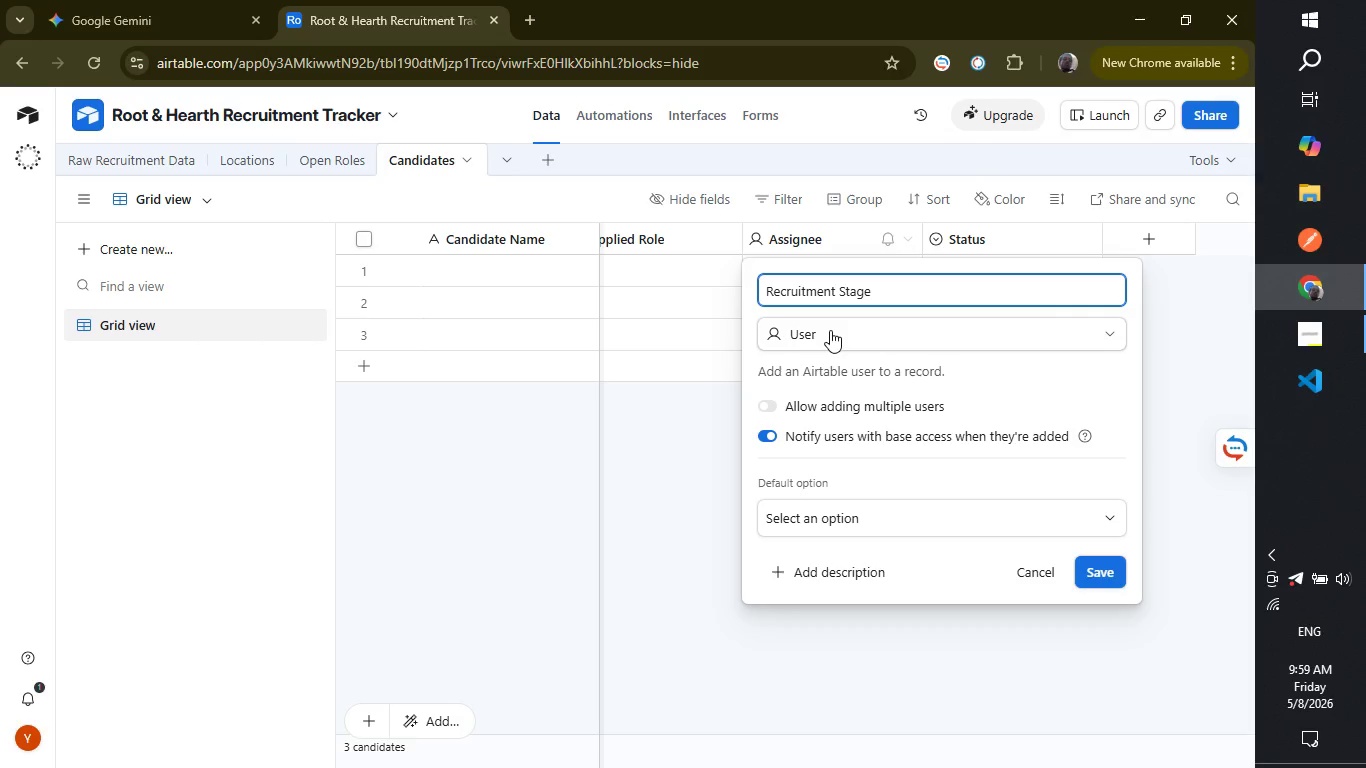 
left_click([830, 328])
 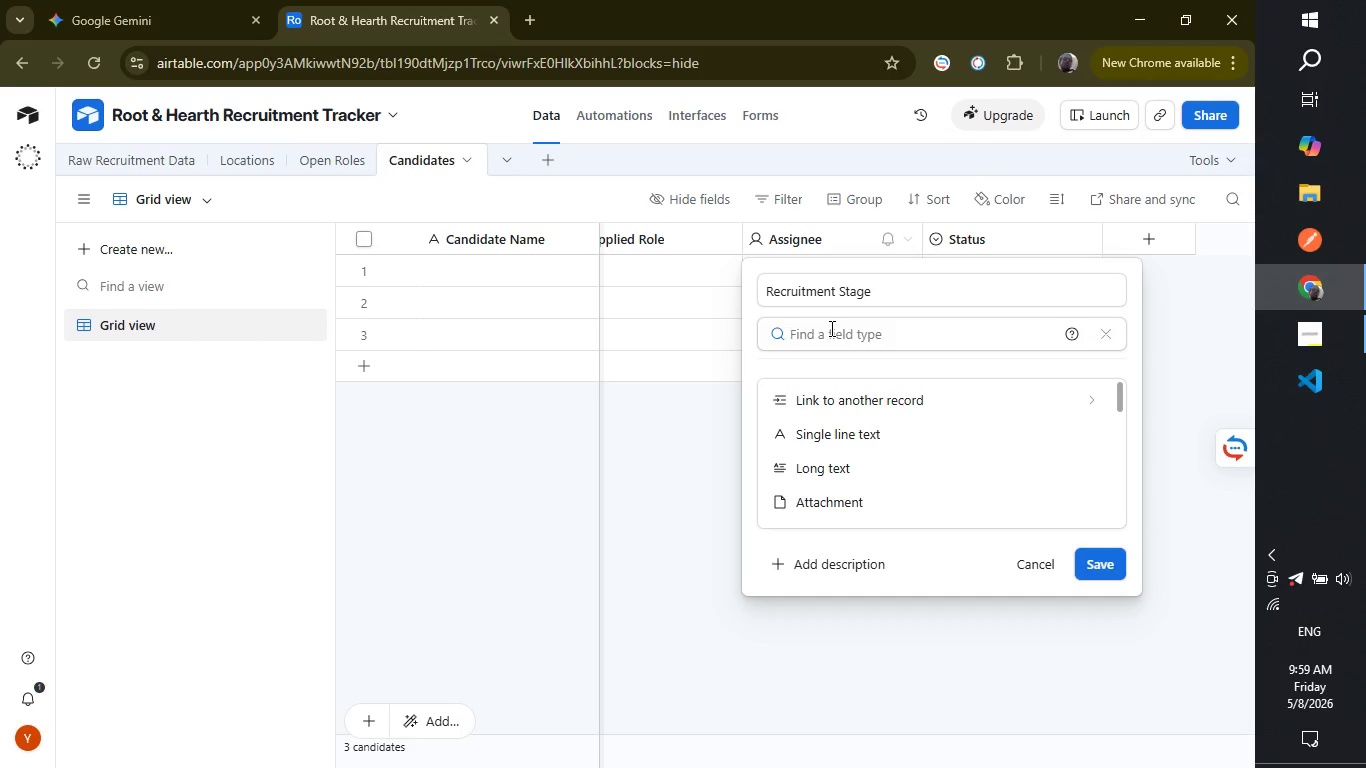 
type(singl)
 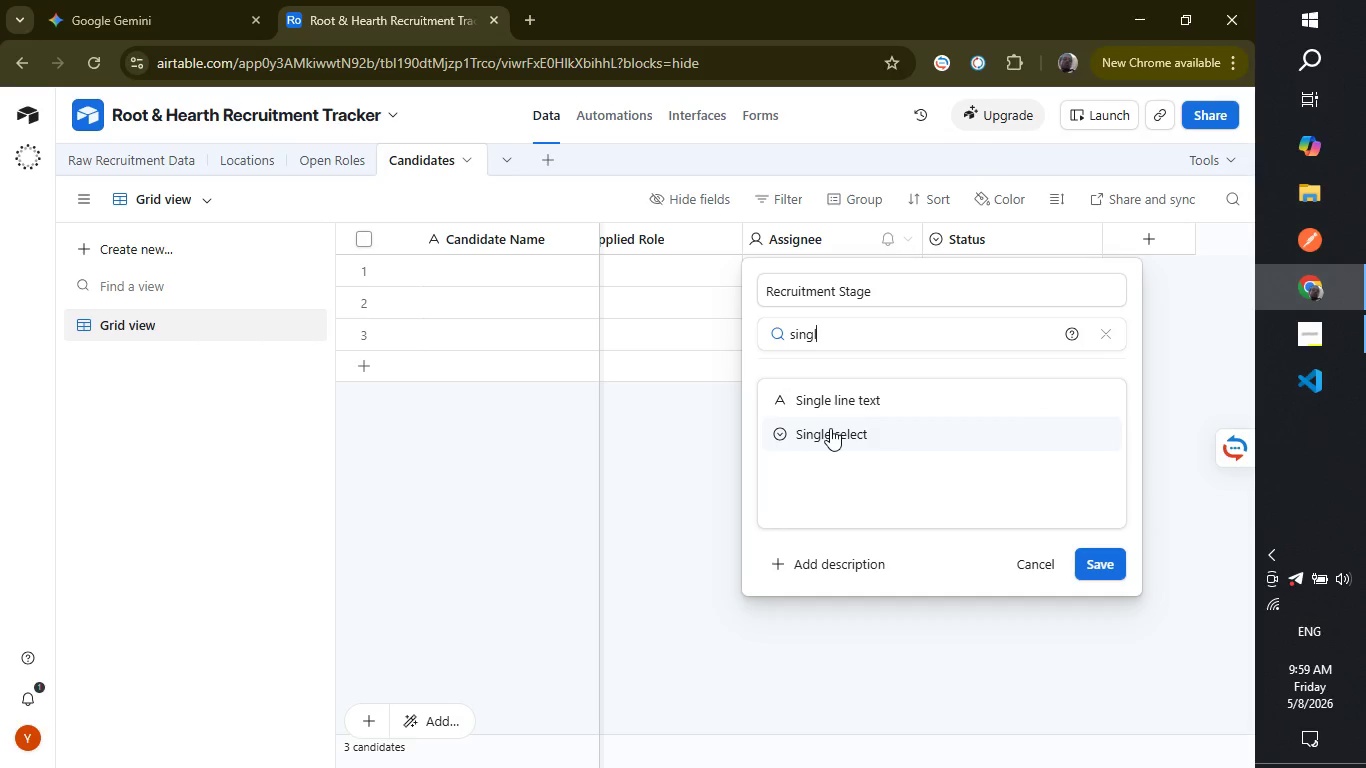 
left_click([830, 428])
 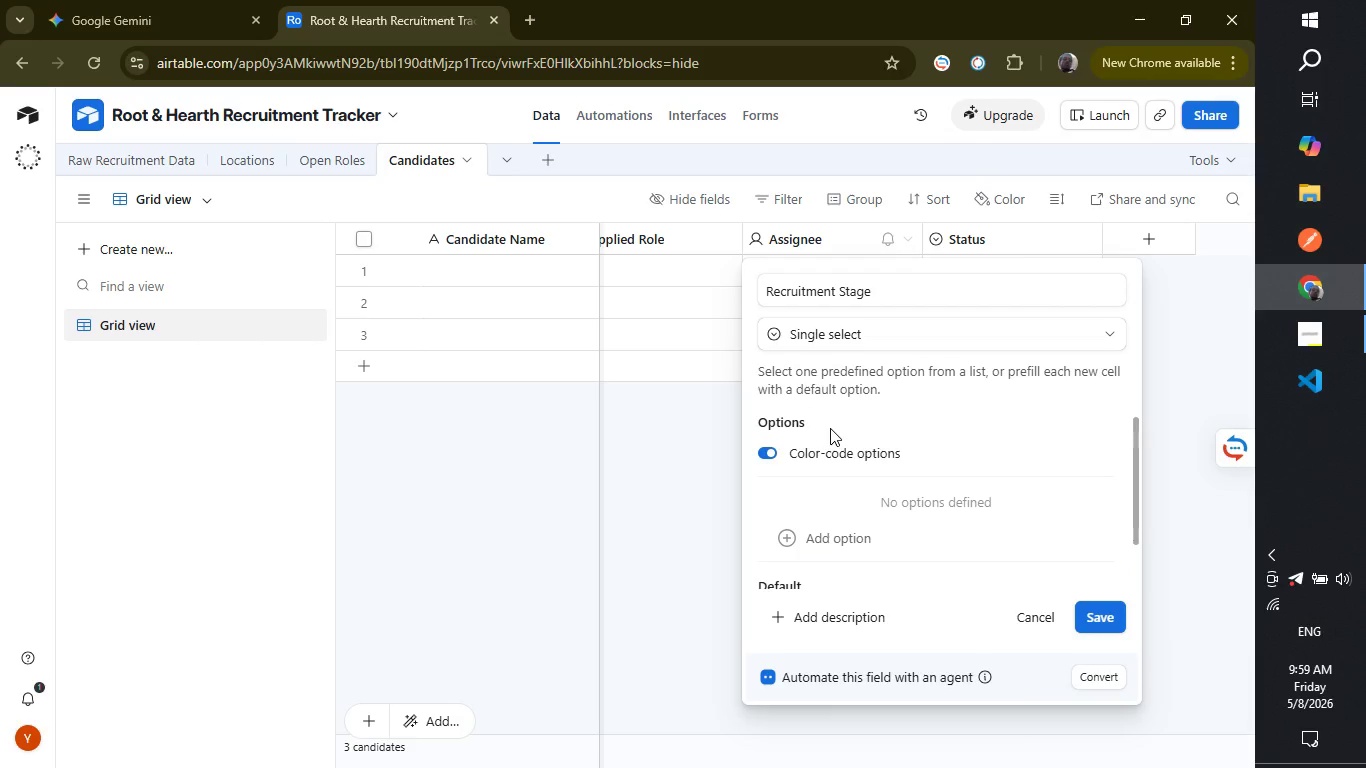 
key(Enter)
 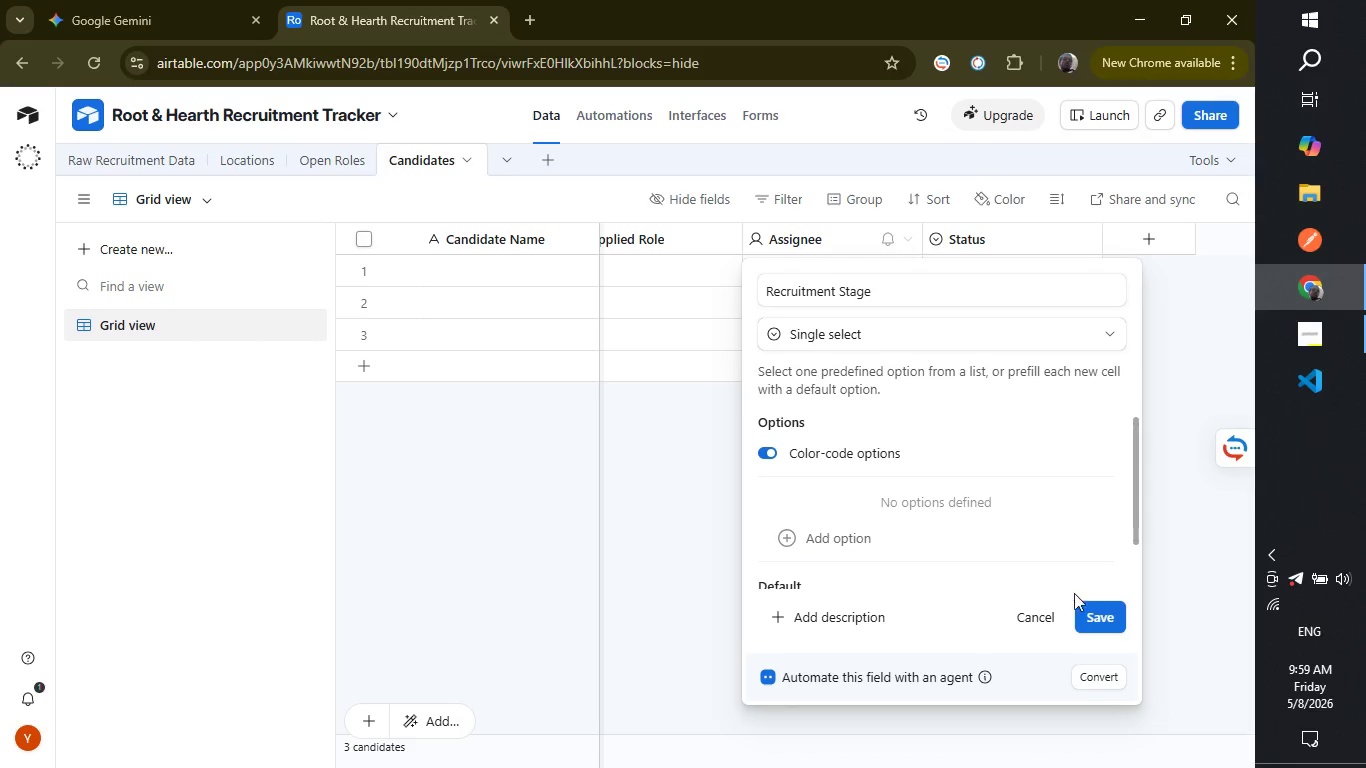 
left_click([1084, 606])
 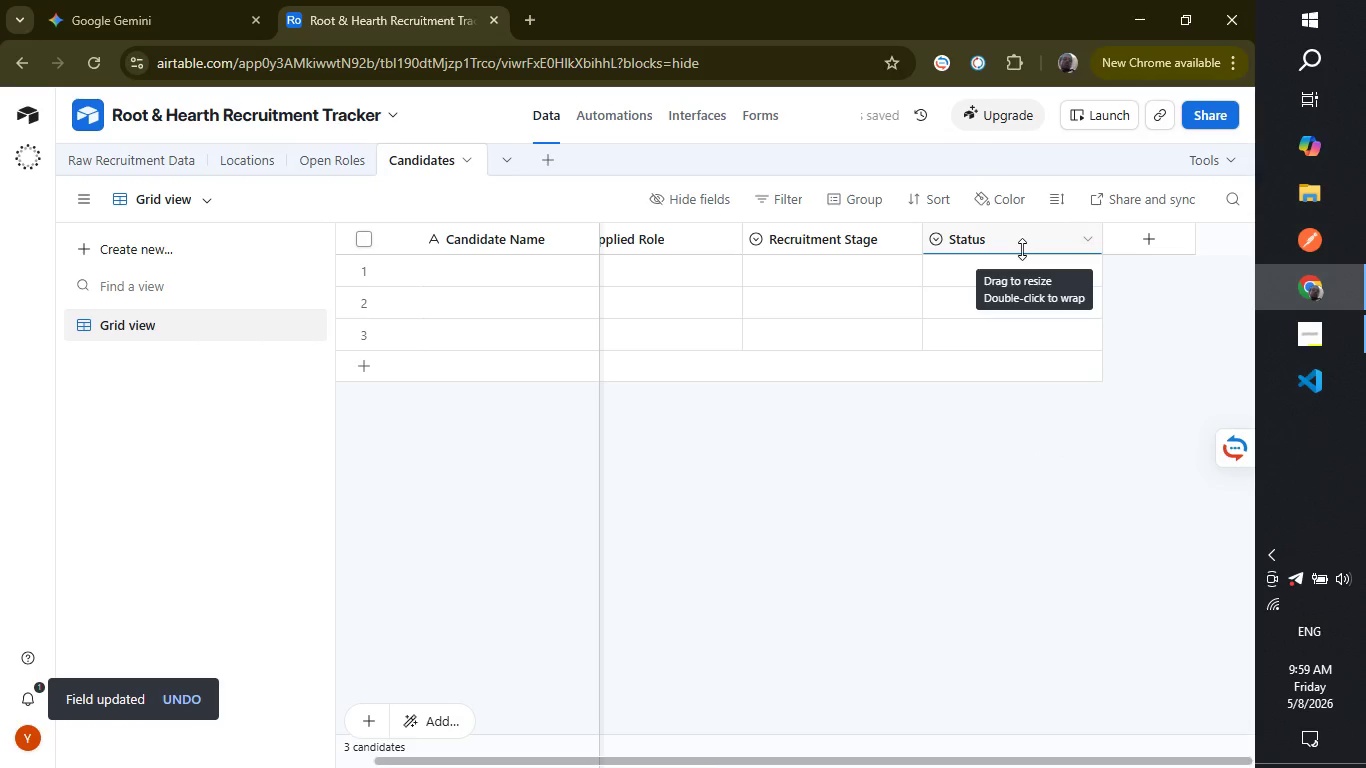 
wait(11.17)
 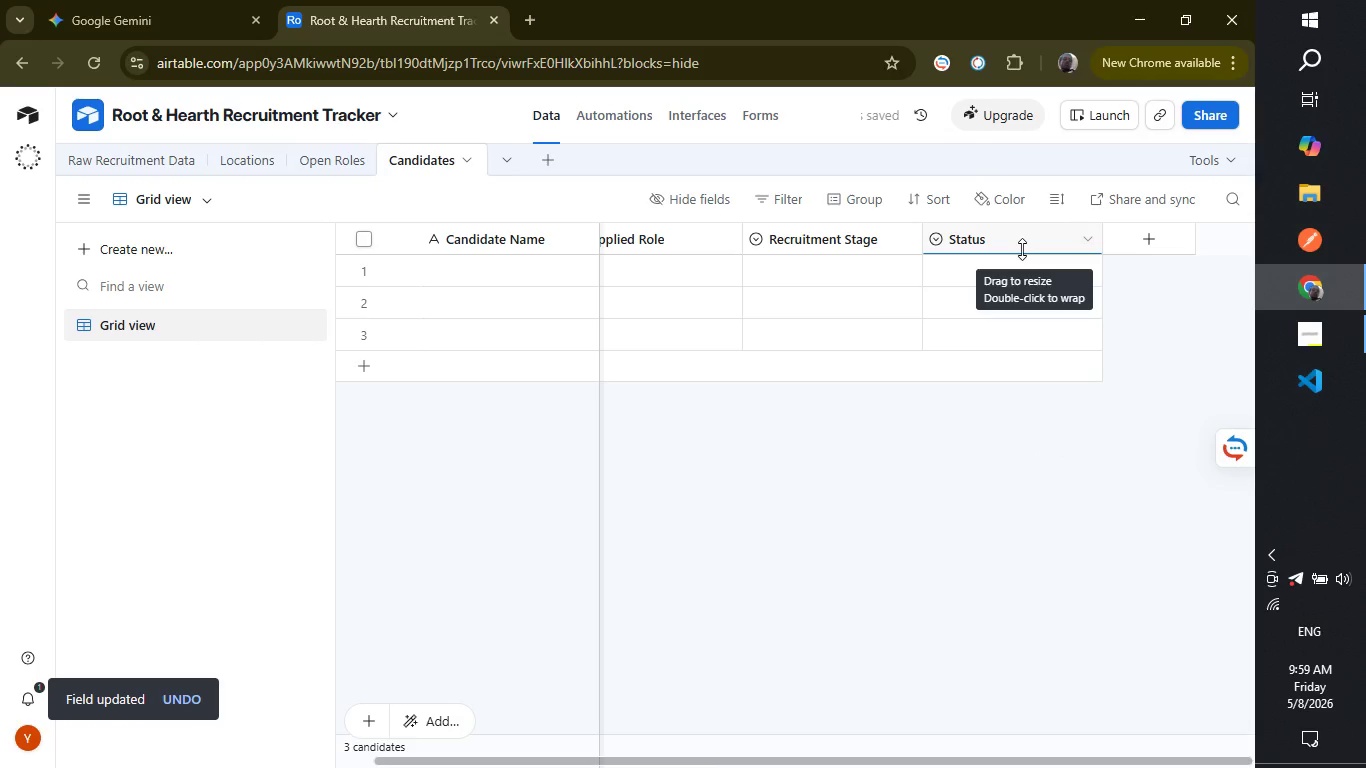 
left_click([994, 245])
 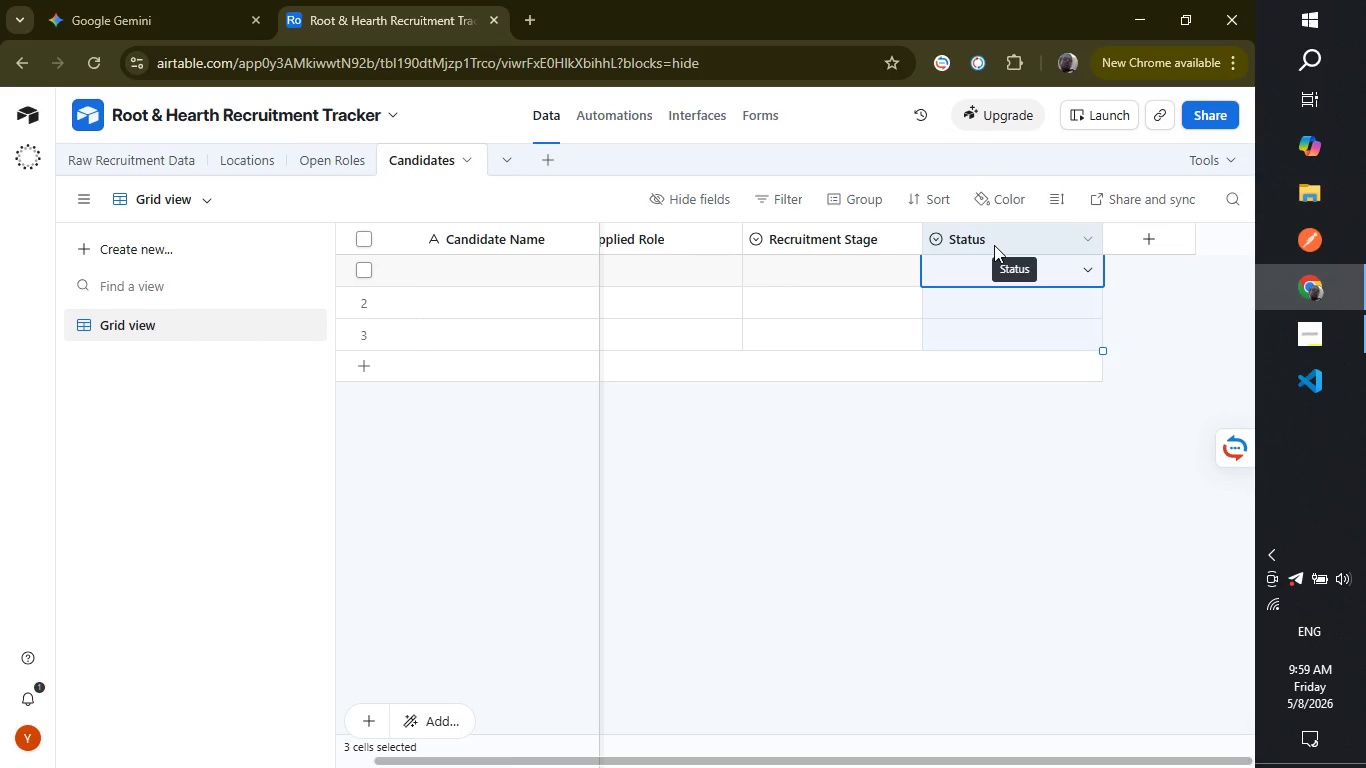 
double_click([994, 245])
 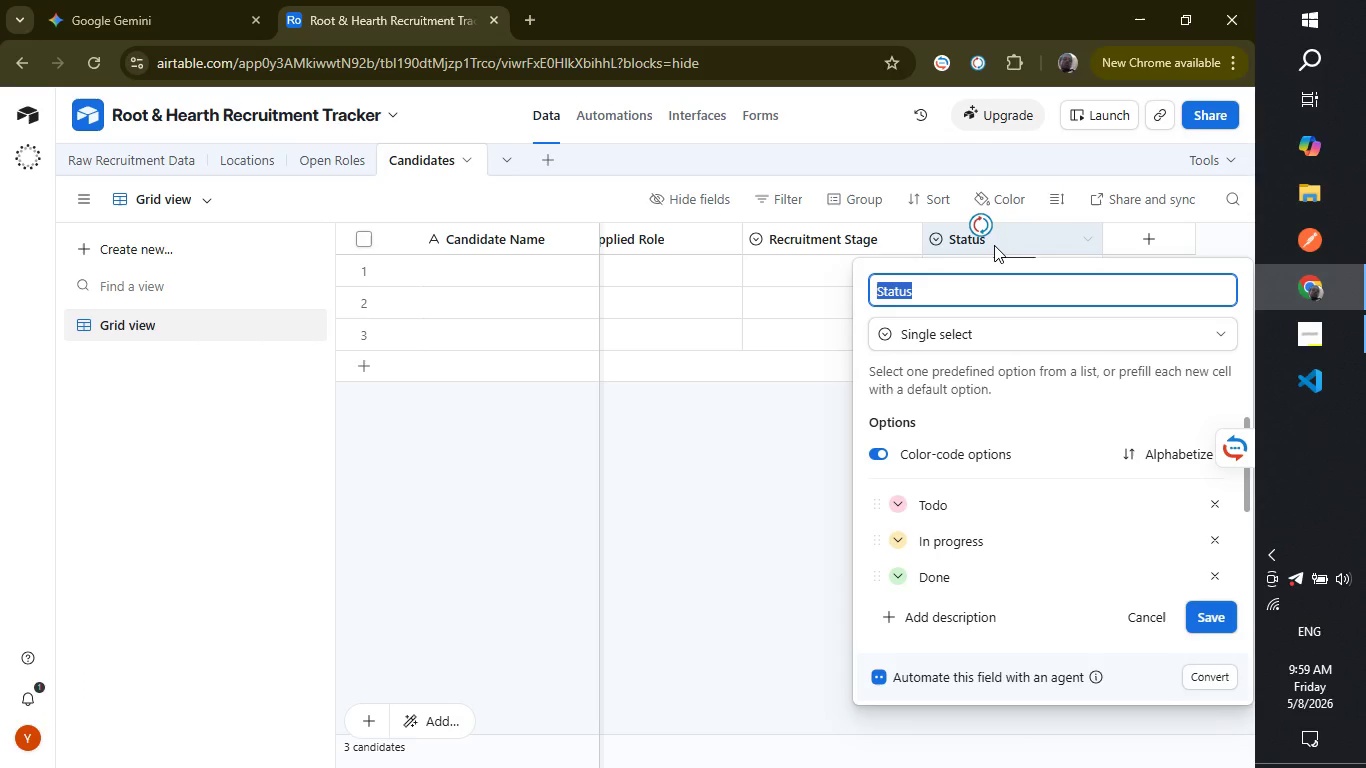 
type(Expected Salary)
 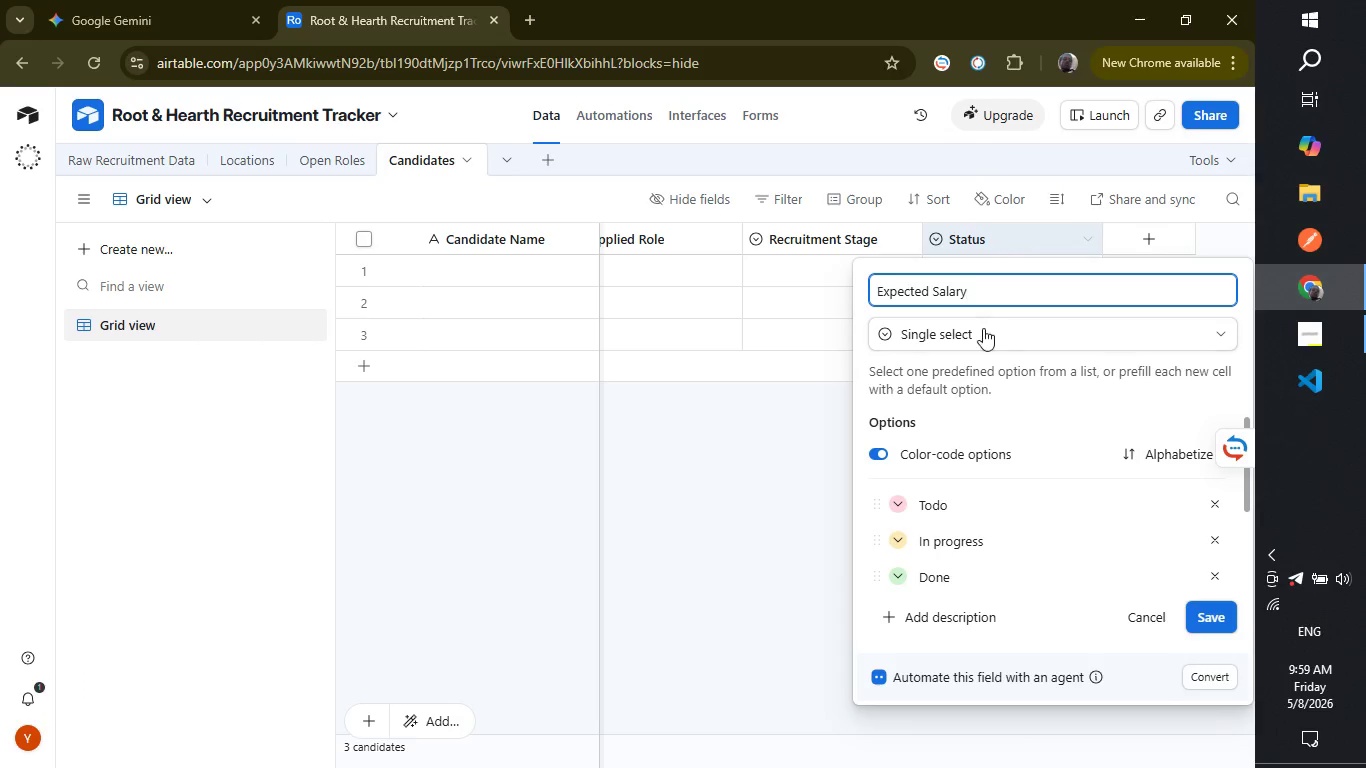 
wait(5.94)
 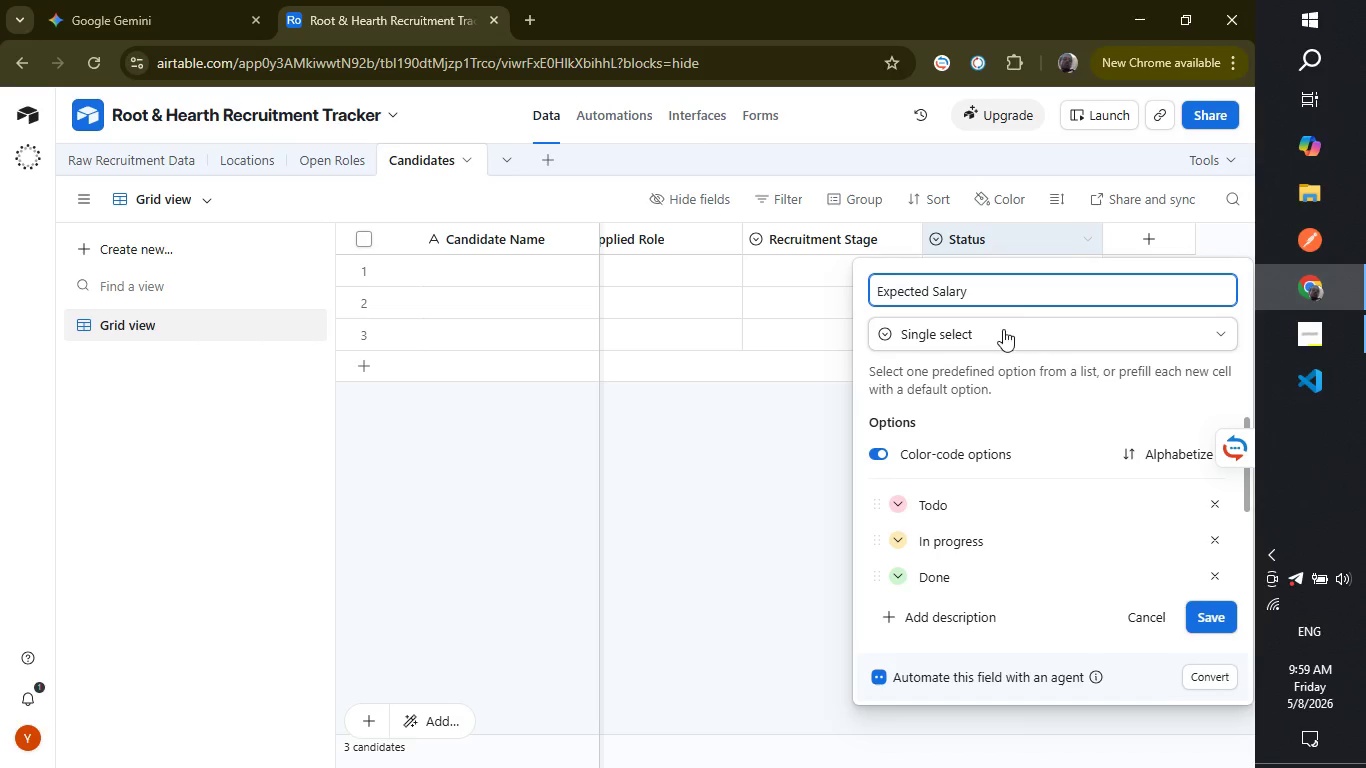 
left_click([1006, 324])
 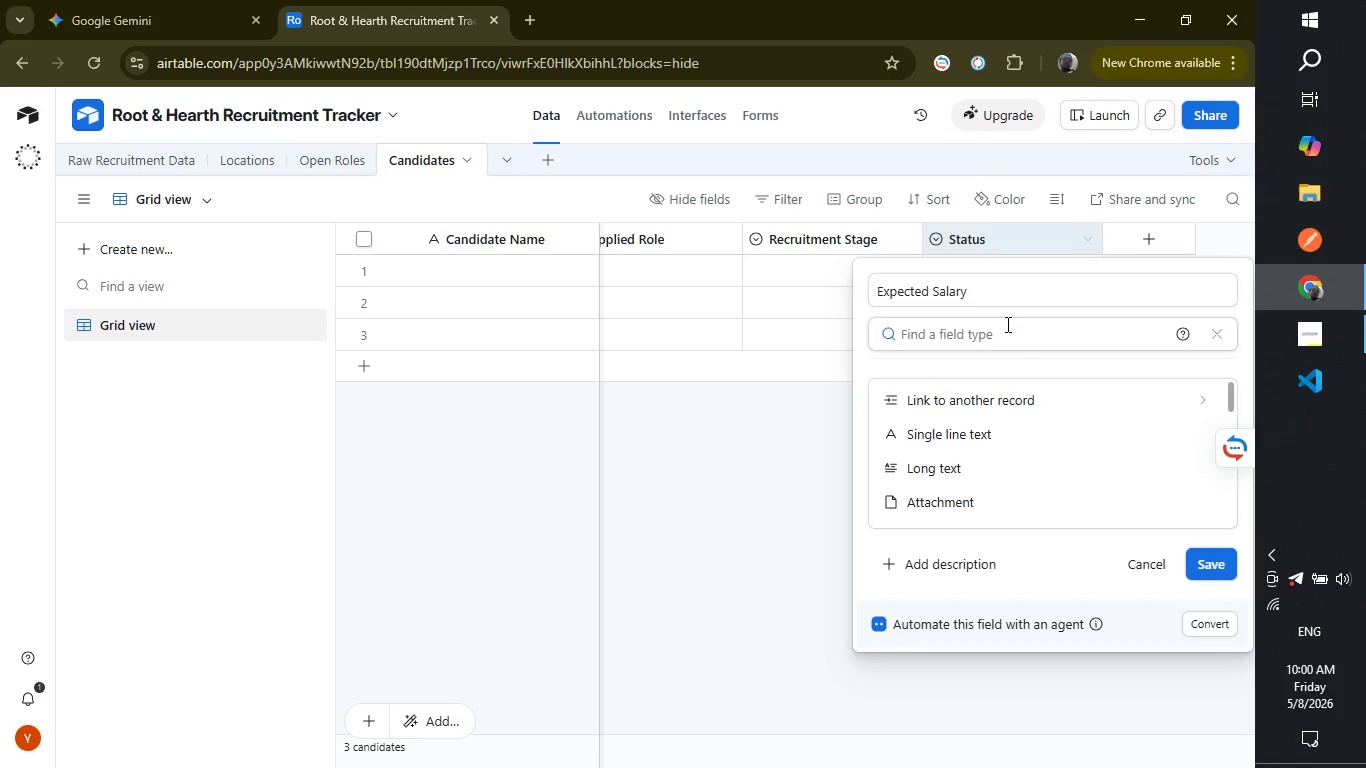 
key(Shift+ShiftRight)
 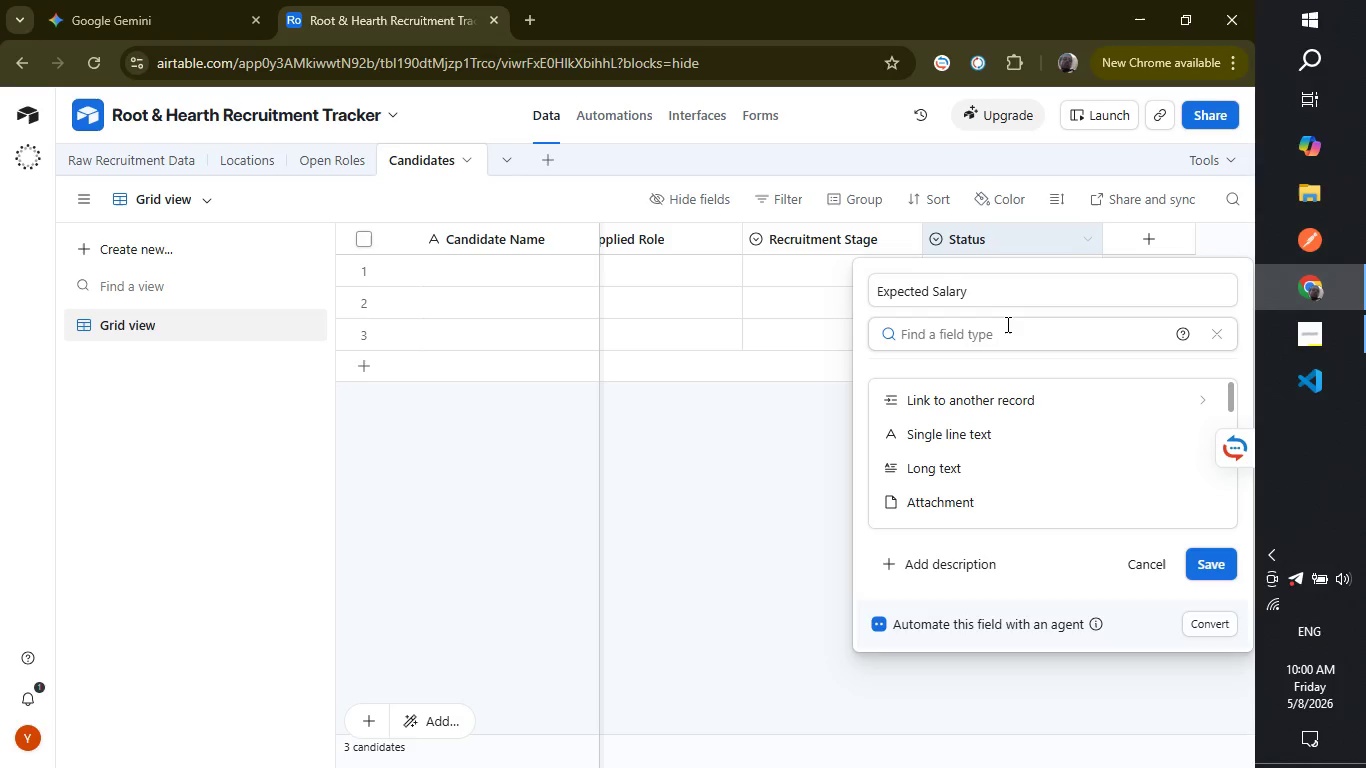 
wait(5.09)
 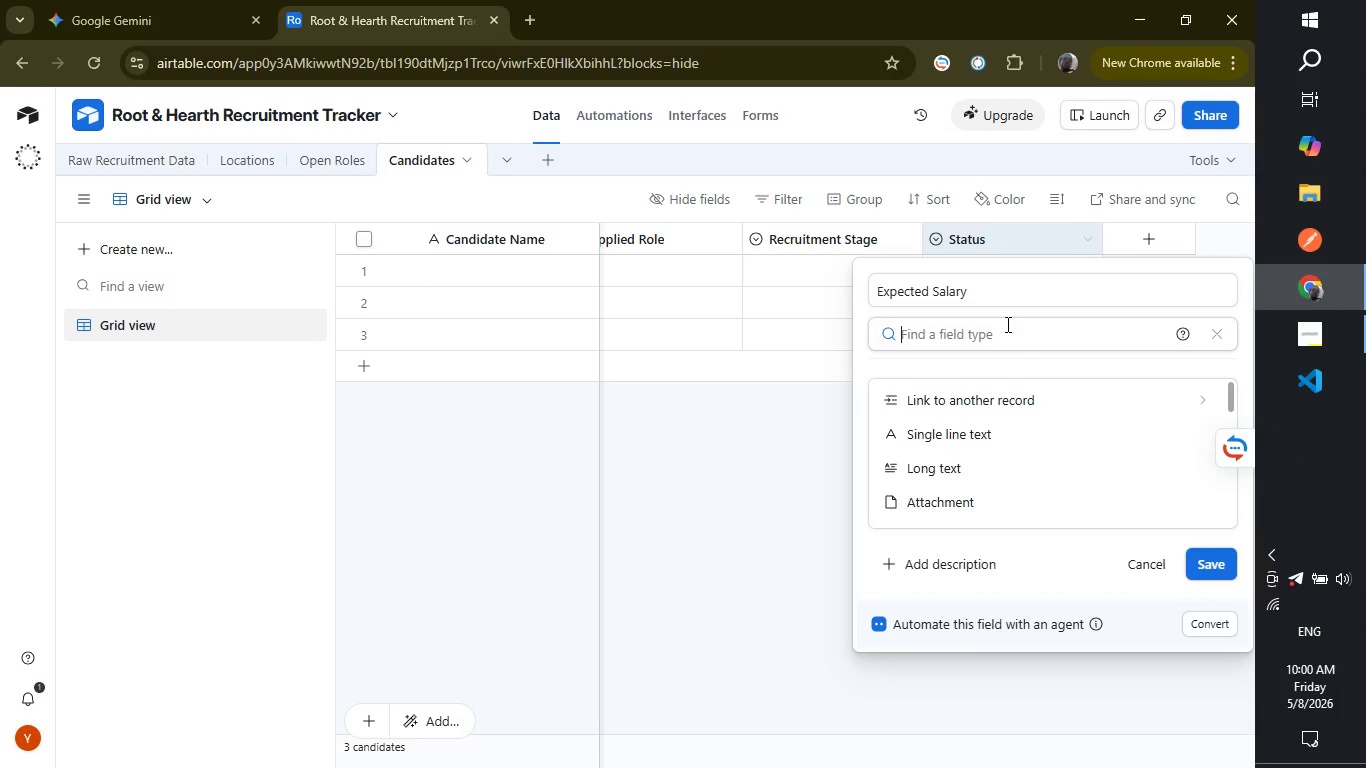 
type(cu)
 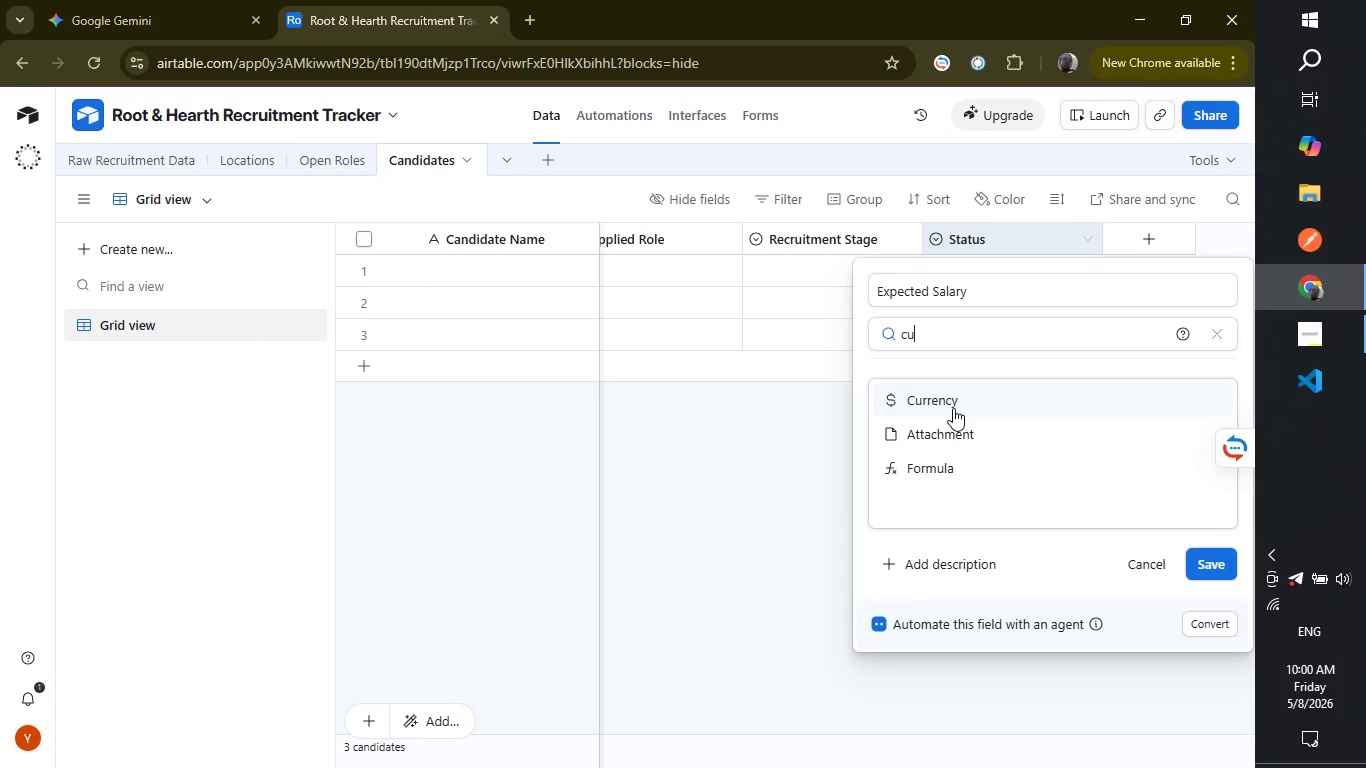 
left_click([953, 408])
 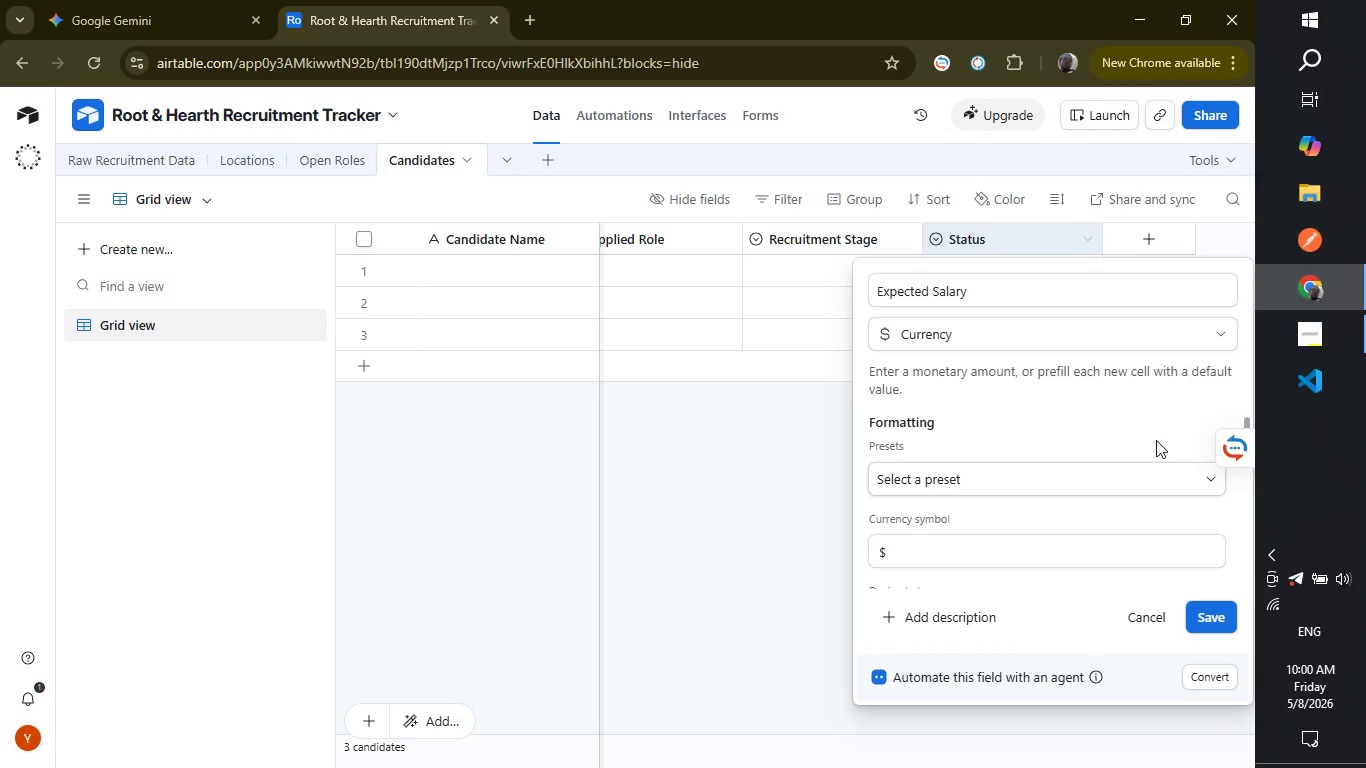 
wait(7.42)
 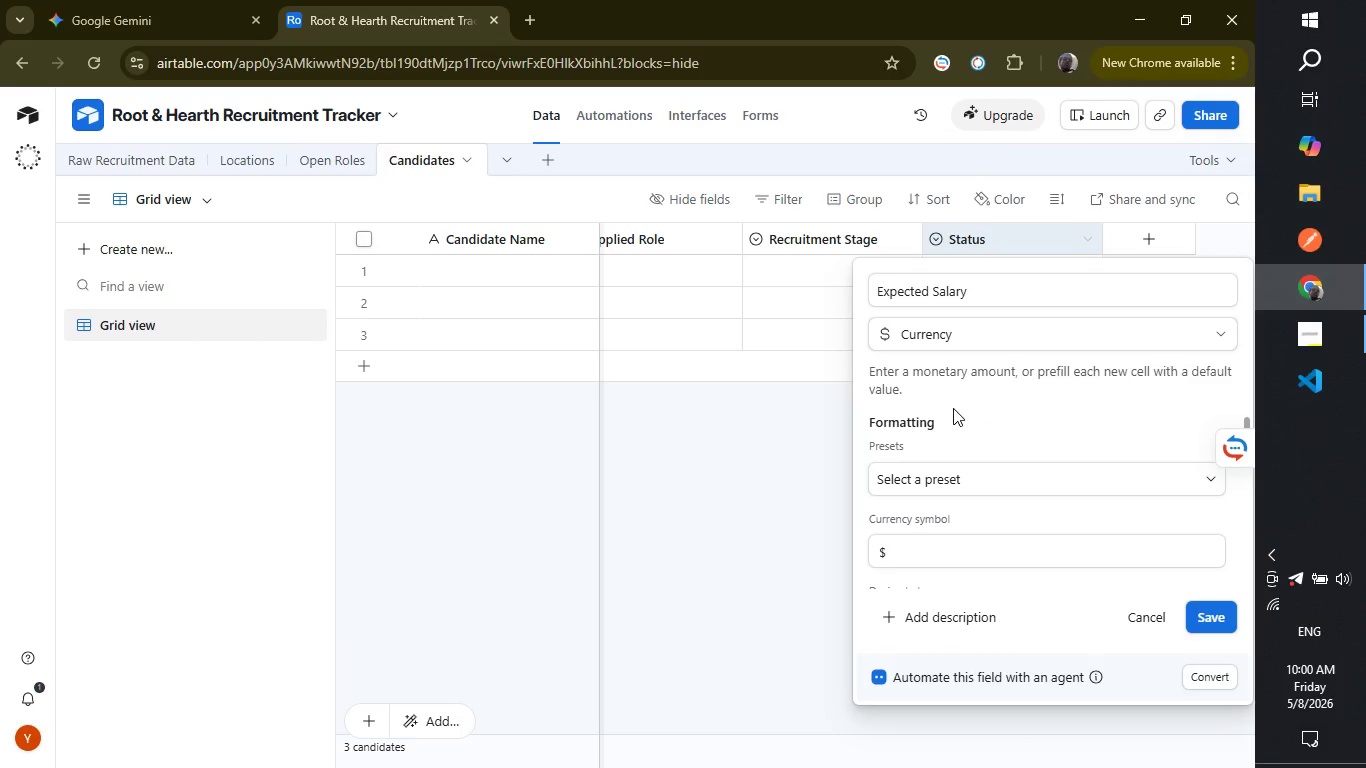 
left_click([1002, 410])
 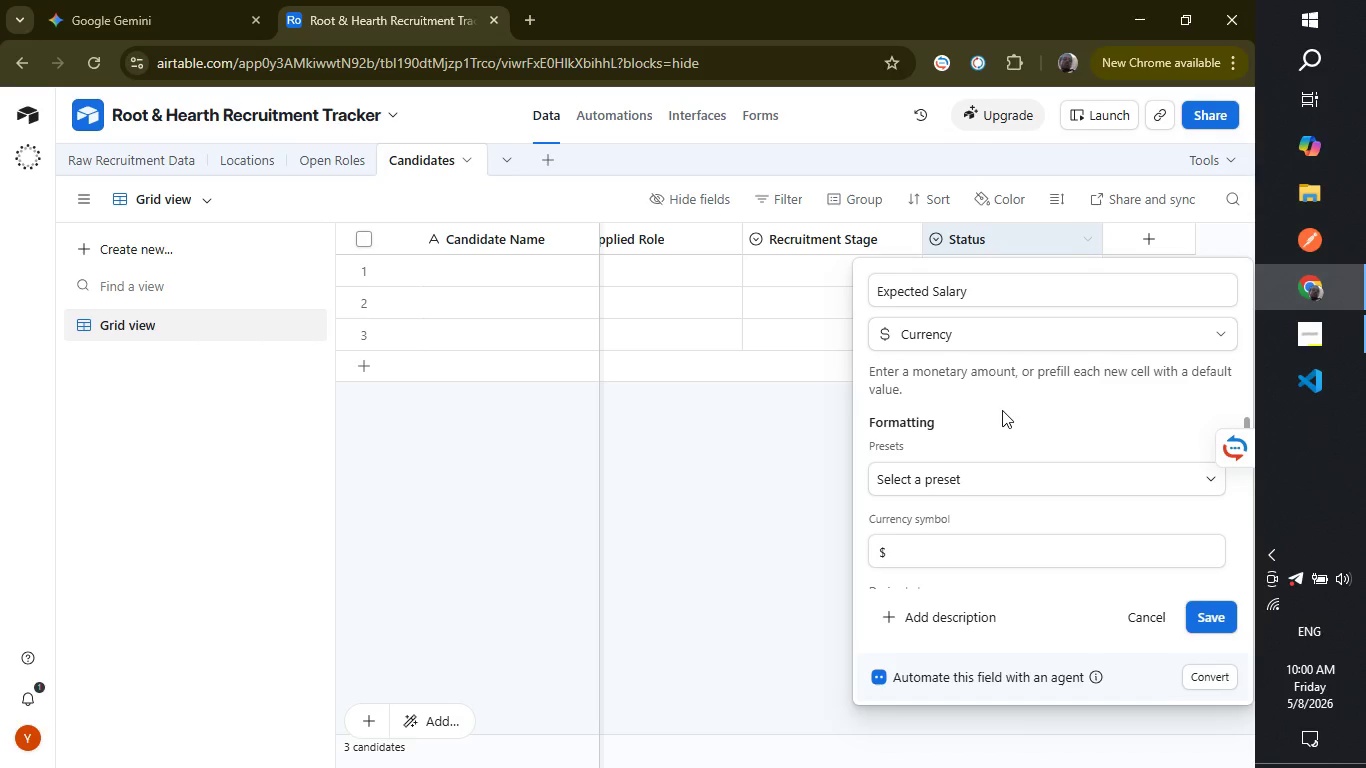 
key(ArrowDown)
 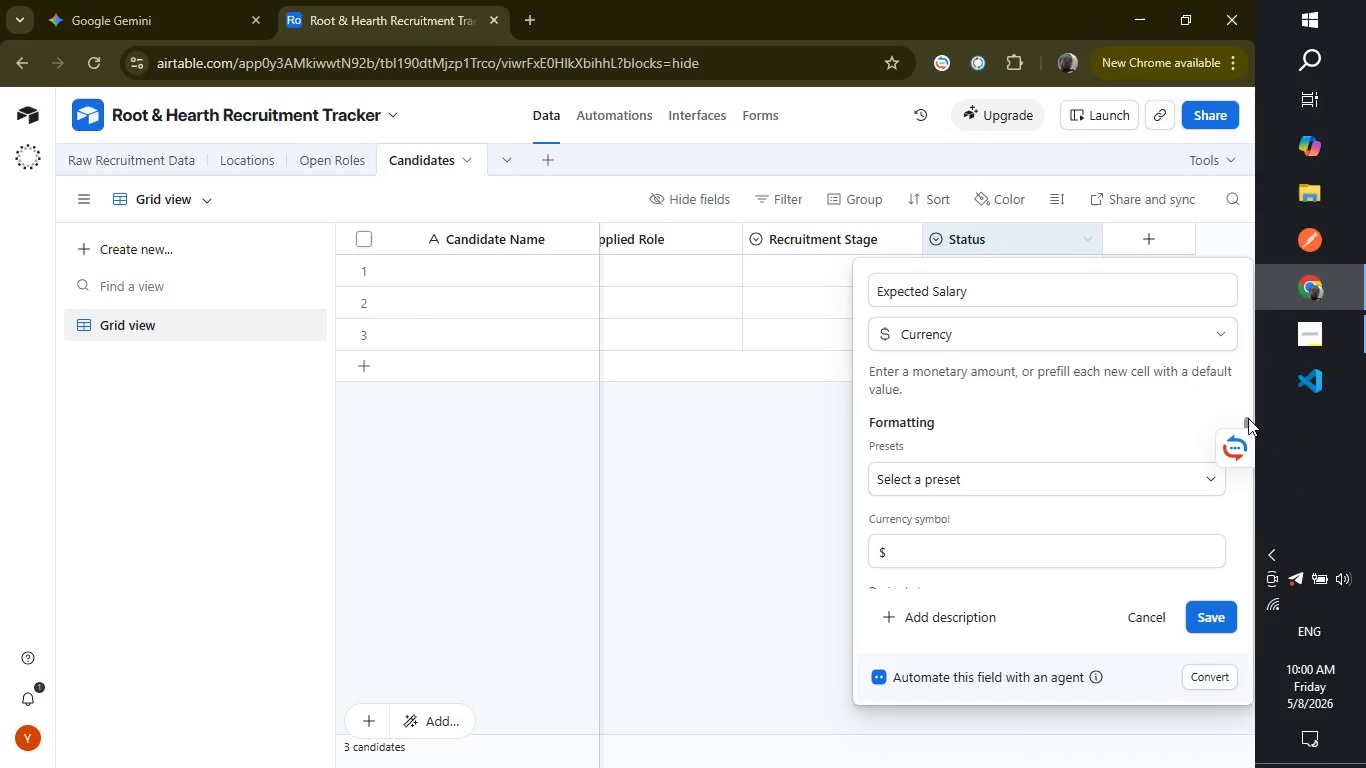 
left_click_drag(start_coordinate=[1249, 418], to_coordinate=[1243, 451])
 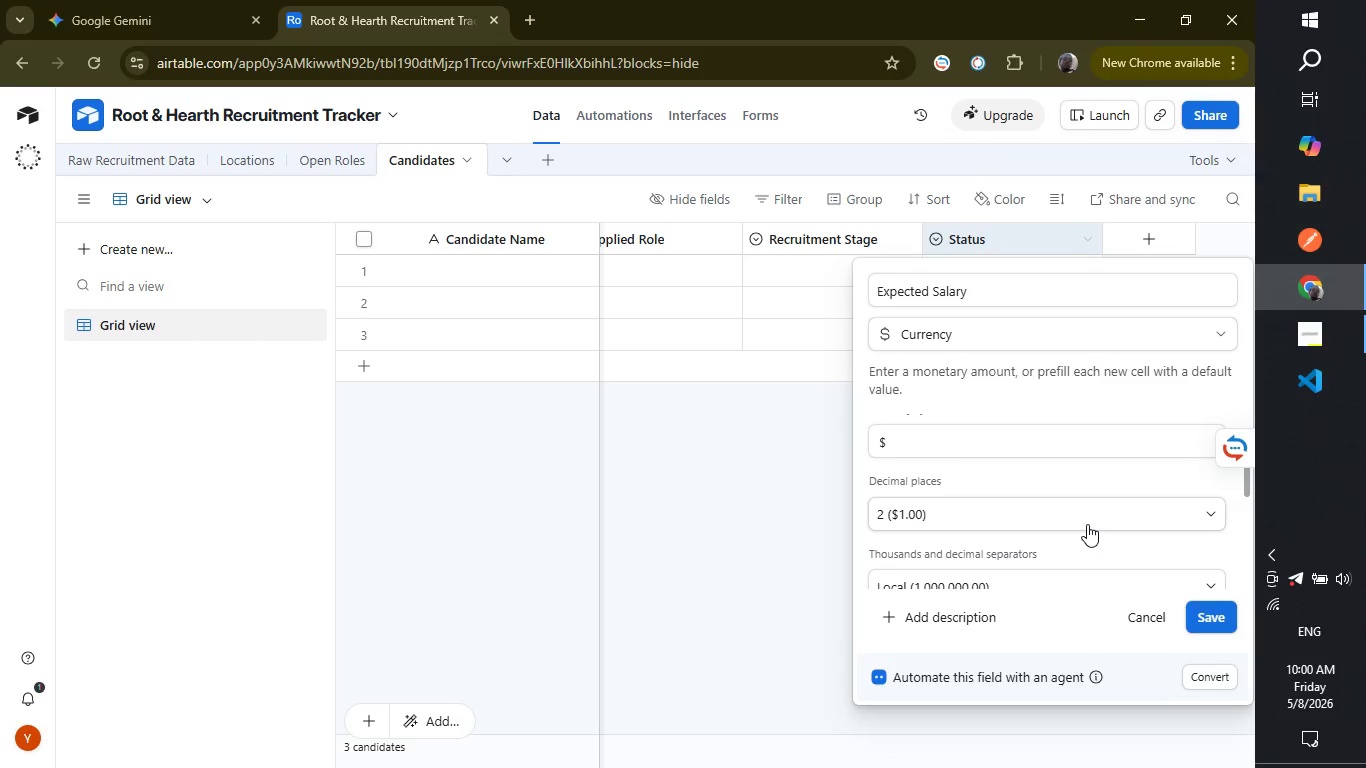 
left_click([1087, 522])
 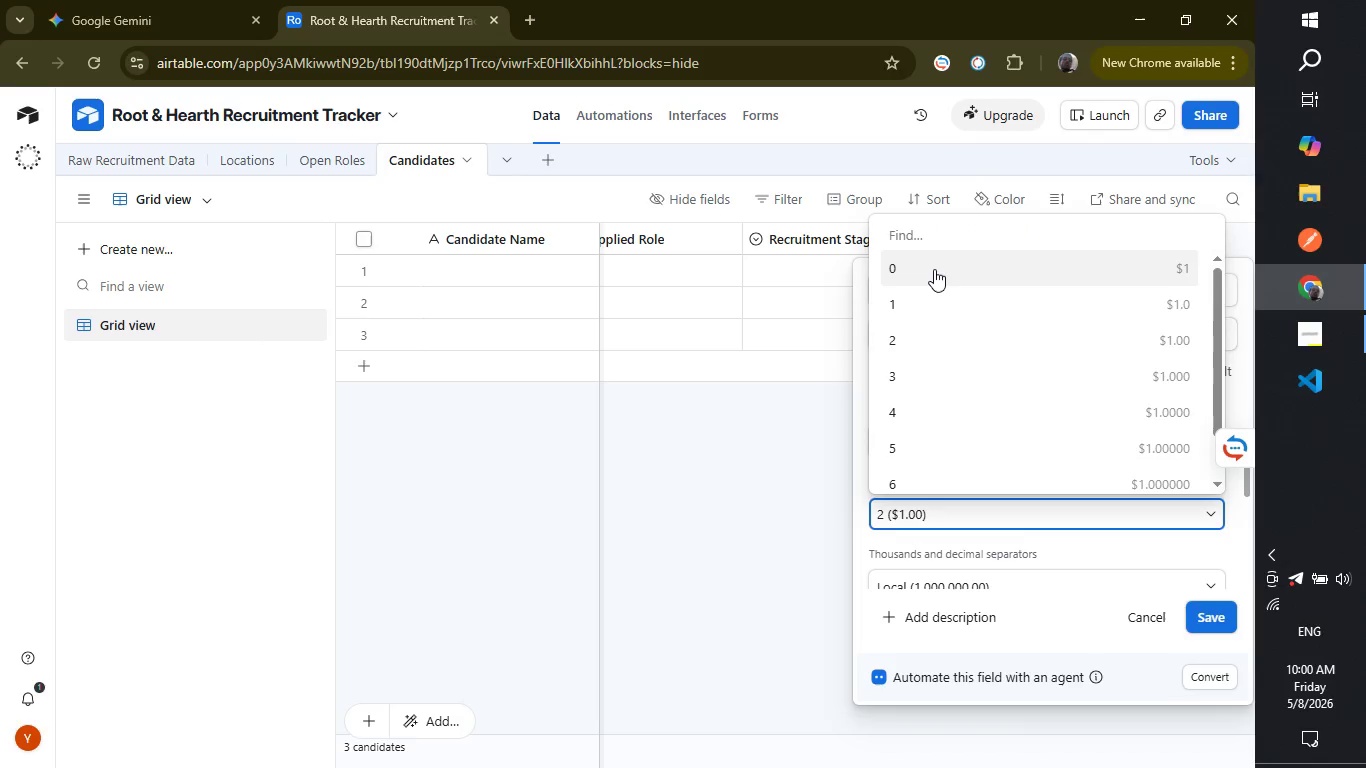 
left_click([934, 268])
 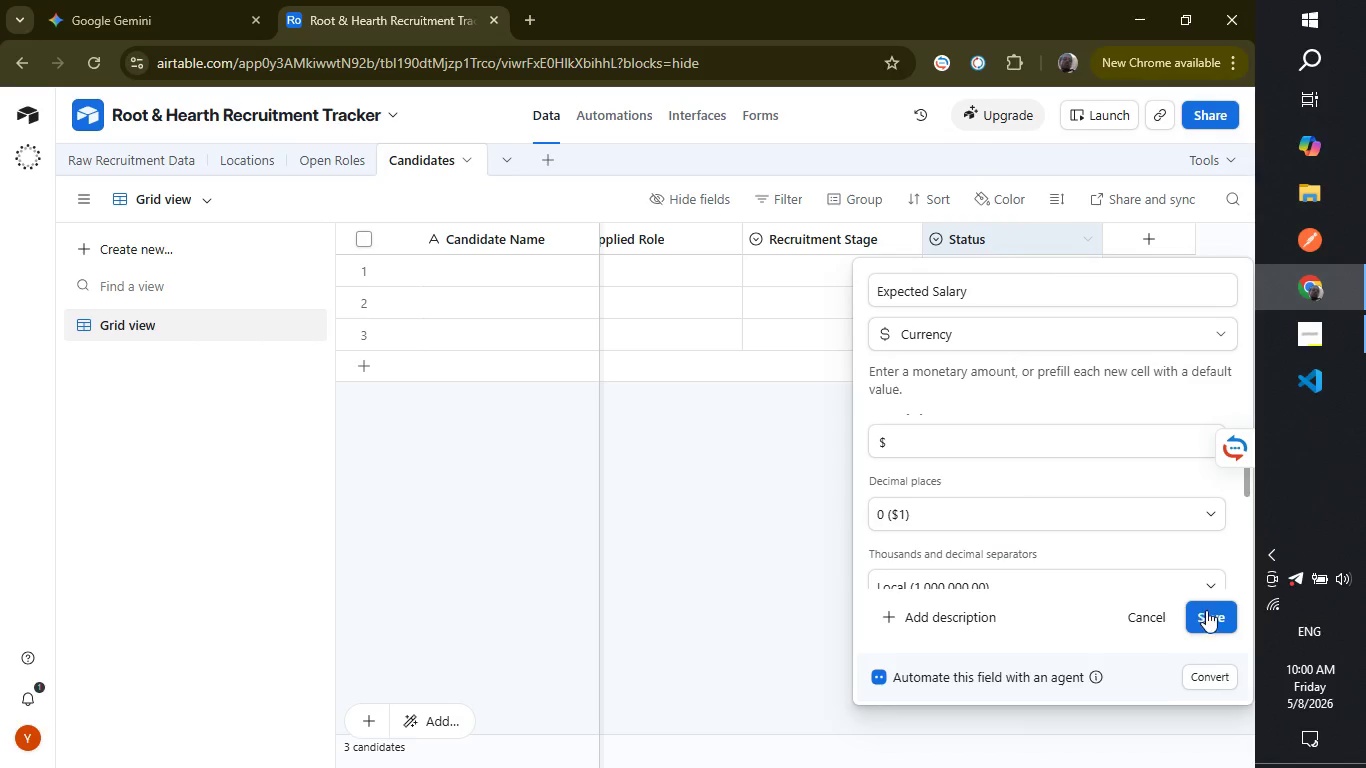 
left_click([1208, 613])
 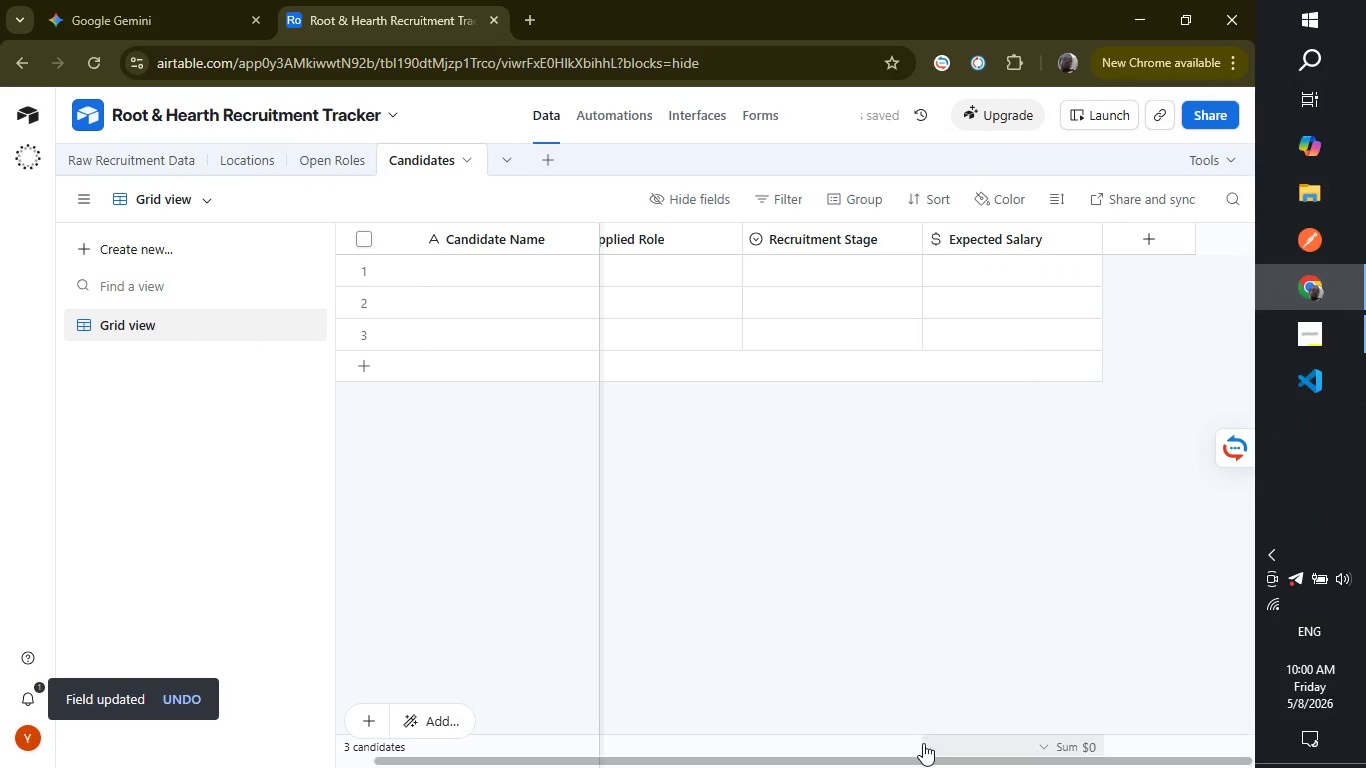 
left_click_drag(start_coordinate=[922, 759], to_coordinate=[964, 760])
 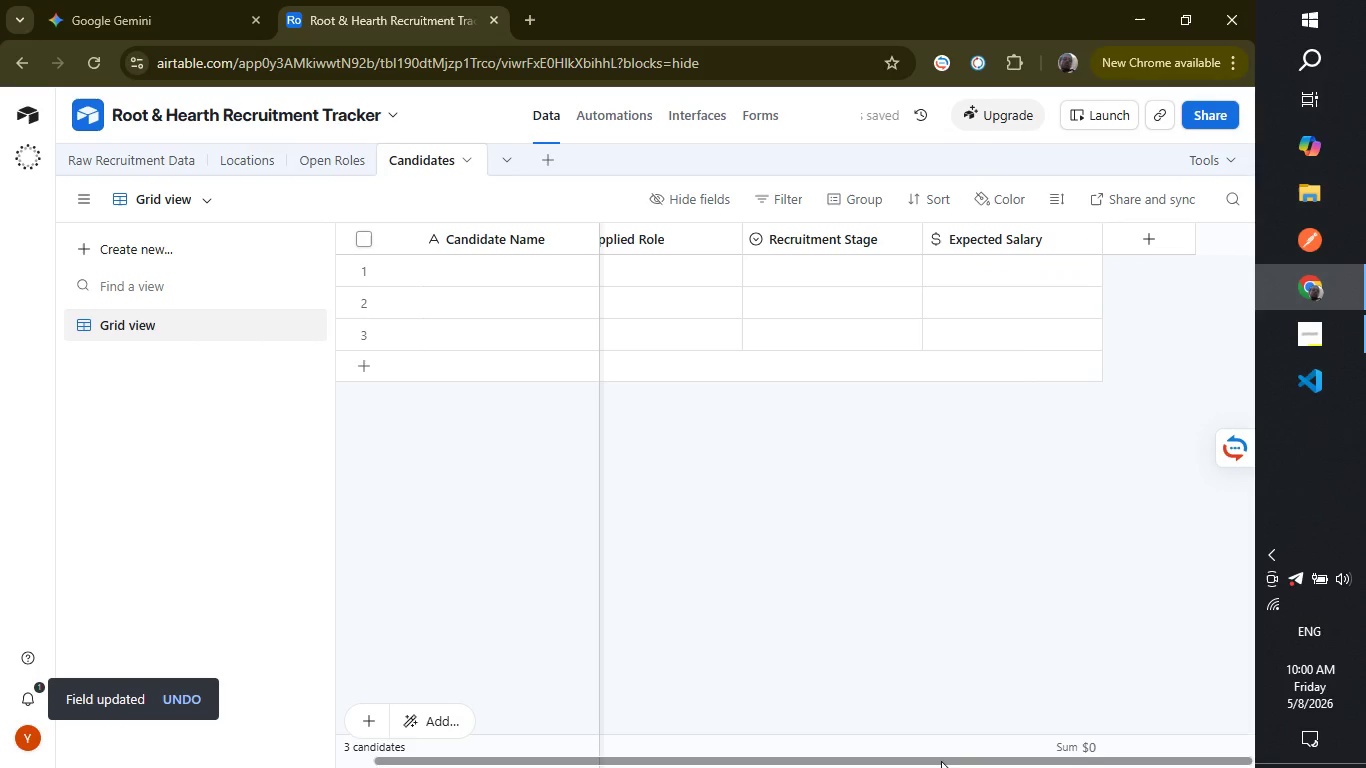 
left_click_drag(start_coordinate=[941, 762], to_coordinate=[987, 765])
 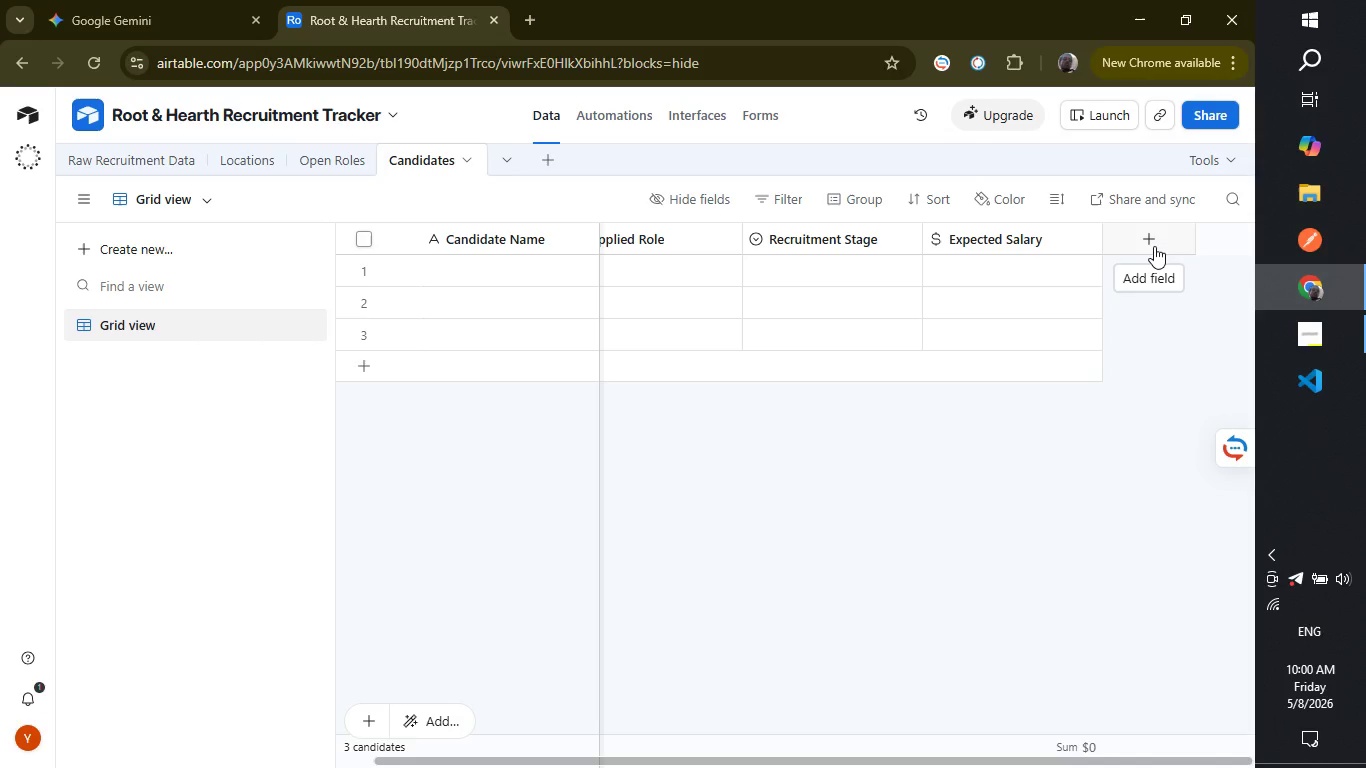 
wait(5.89)
 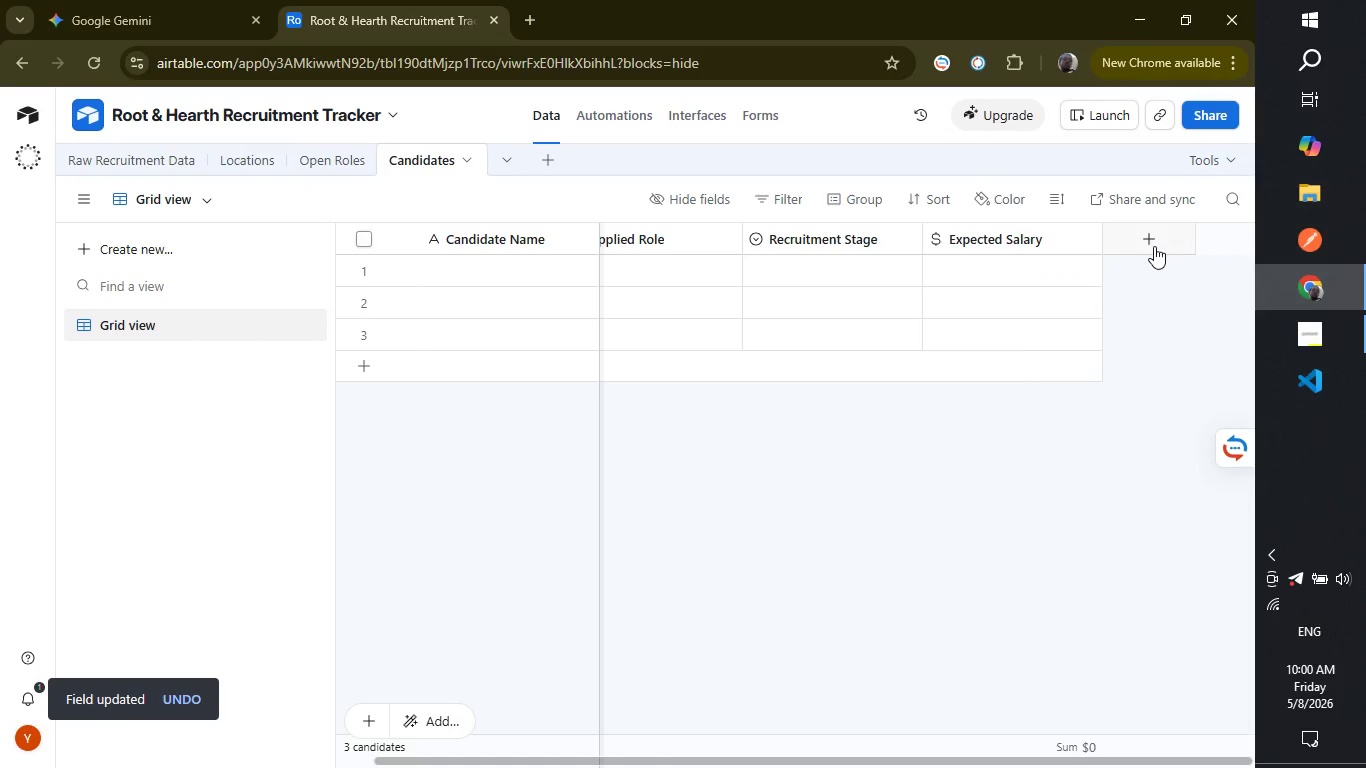 
left_click([1154, 246])
 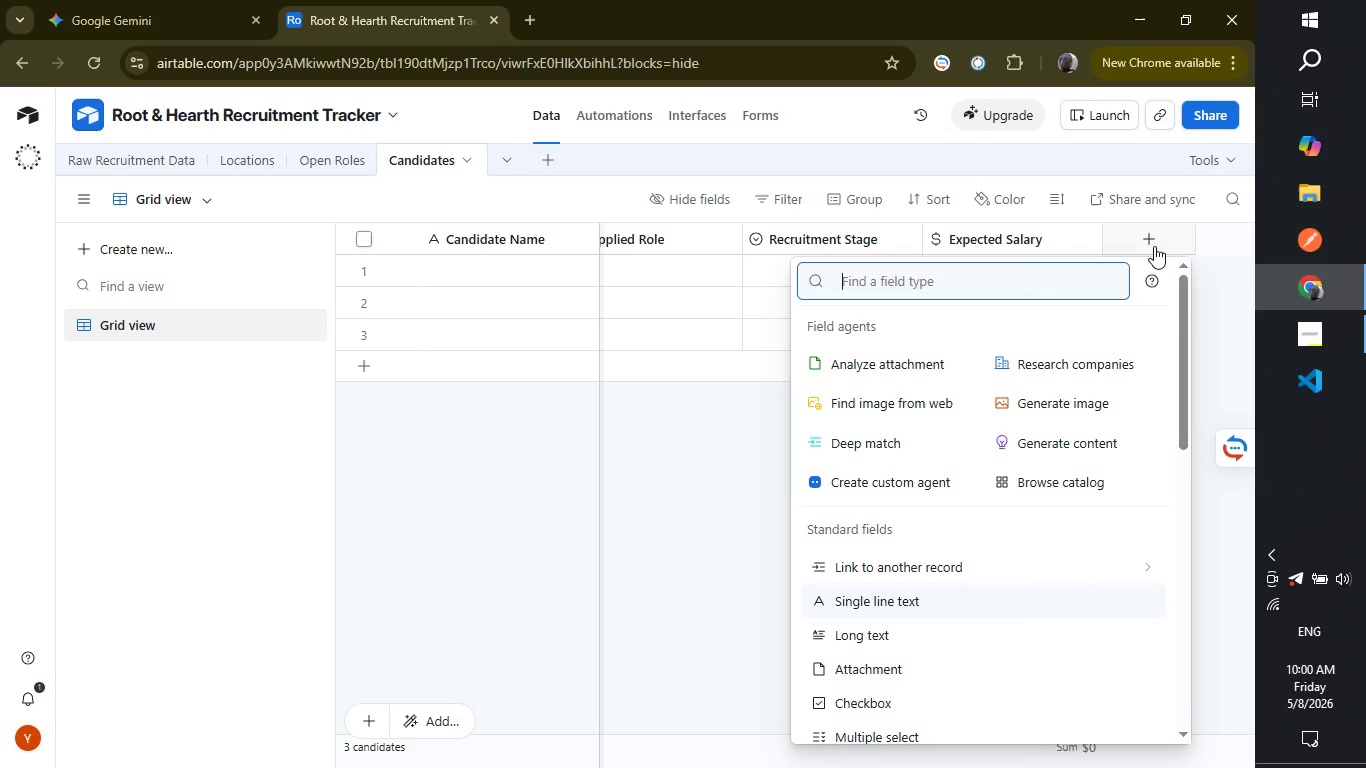 
type(E)
key(Backspace)
type(date)
 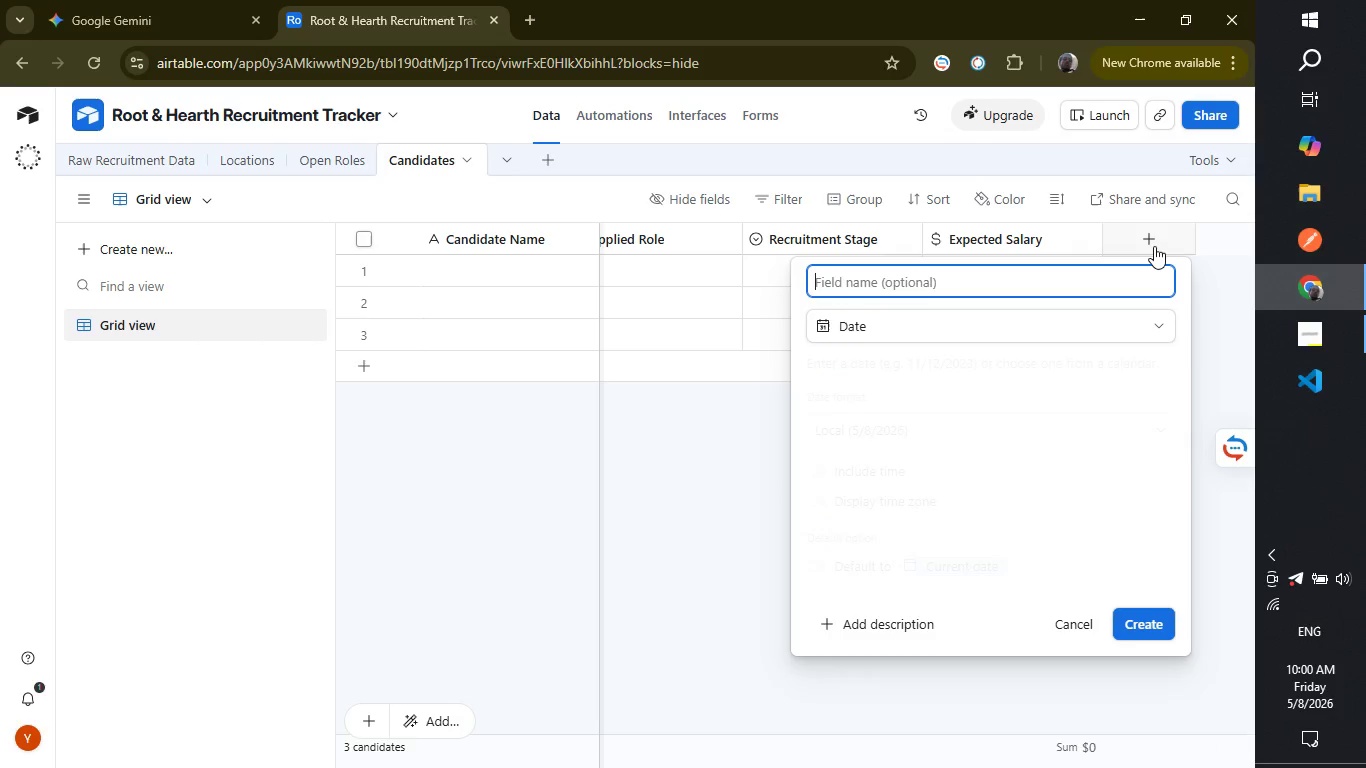 
key(Enter)
 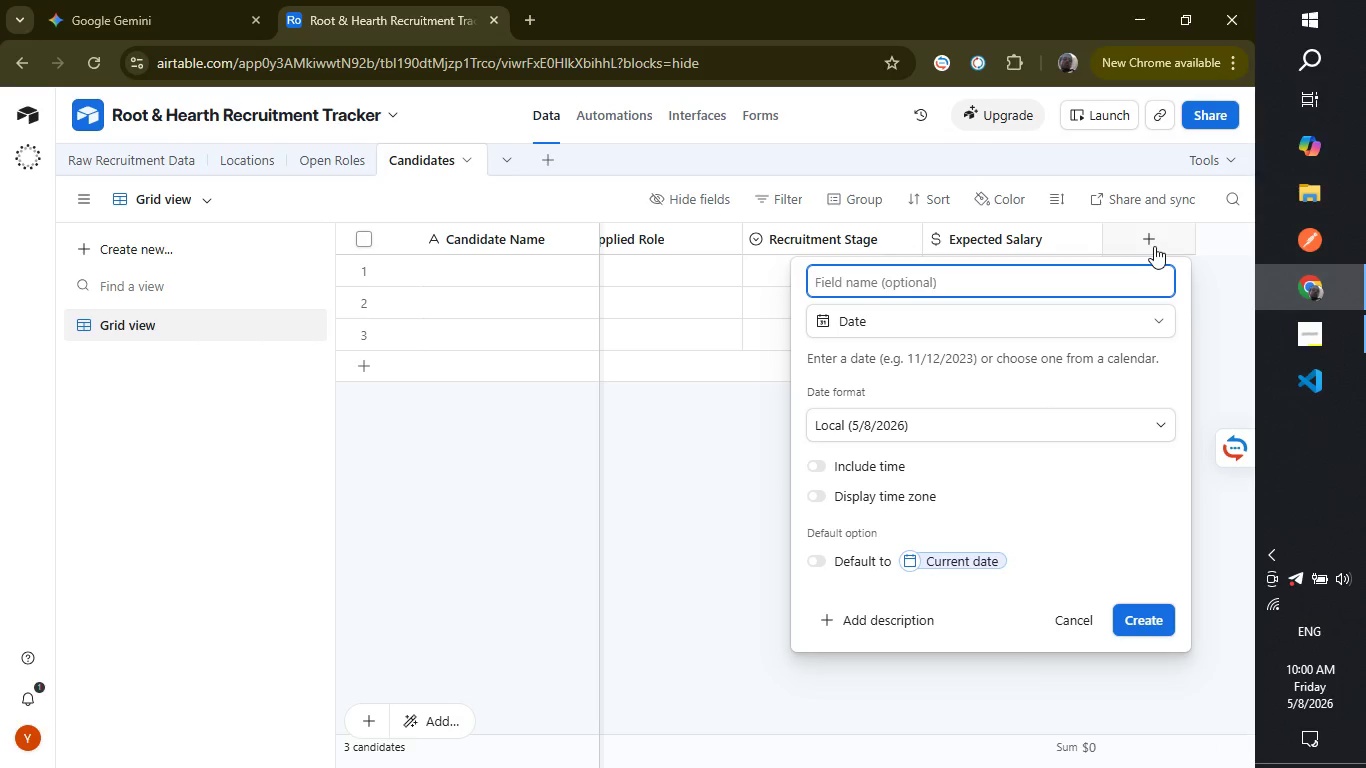 
type(Estimated Start Date)
 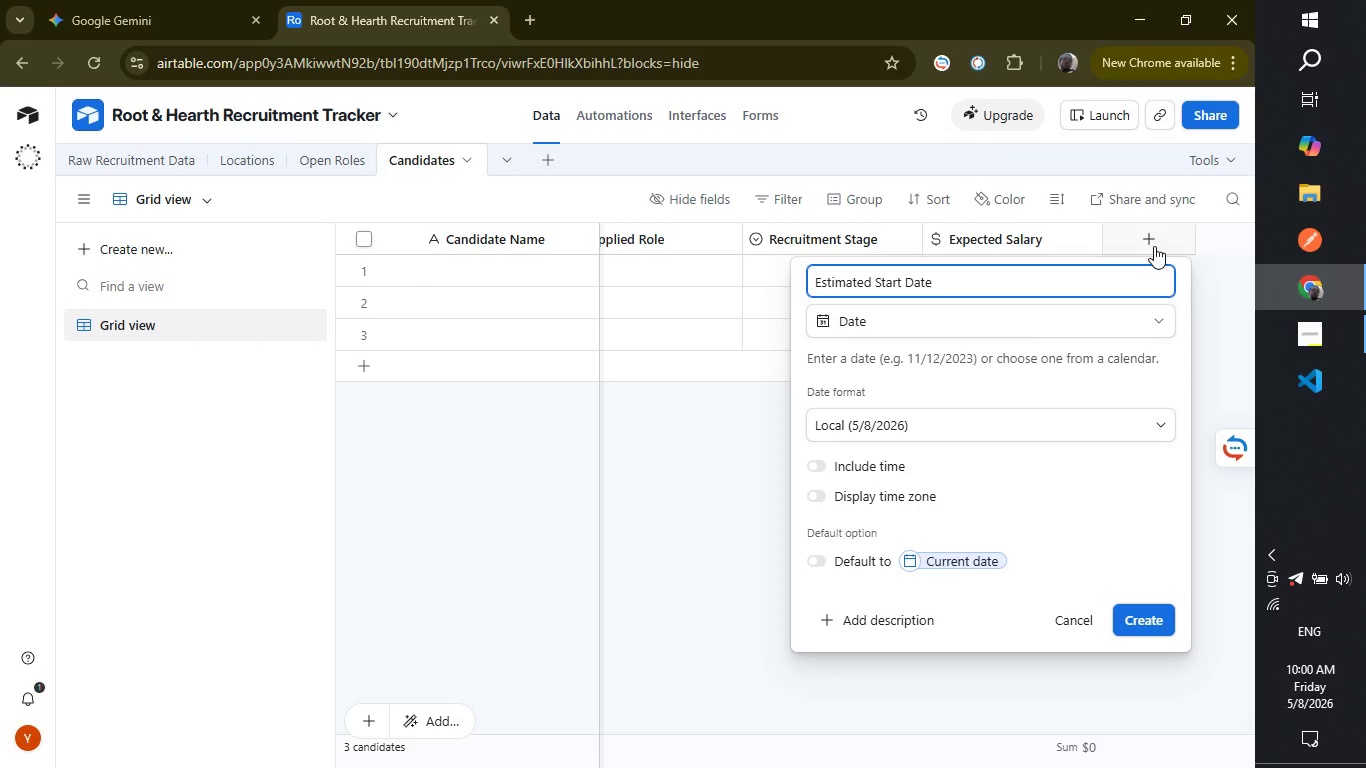 
key(Enter)
 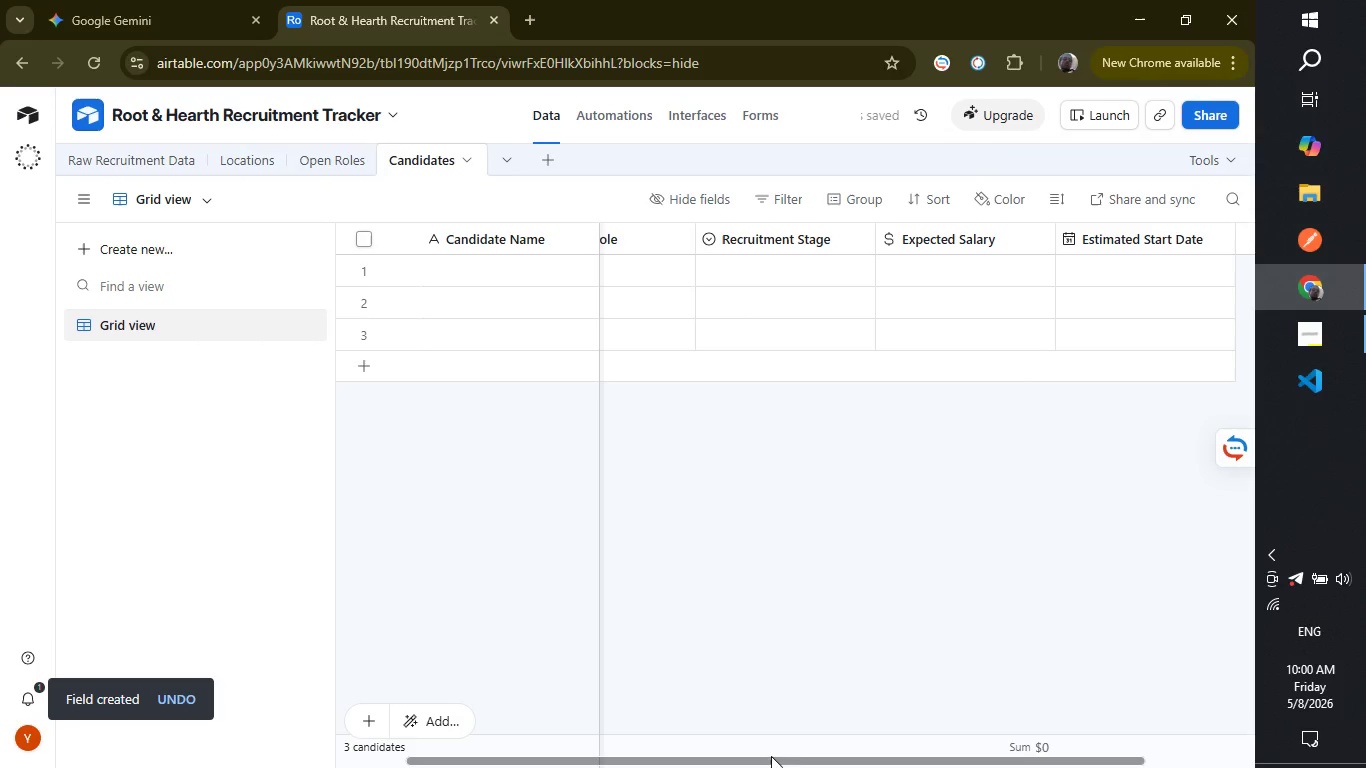 
left_click_drag(start_coordinate=[771, 760], to_coordinate=[902, 760])
 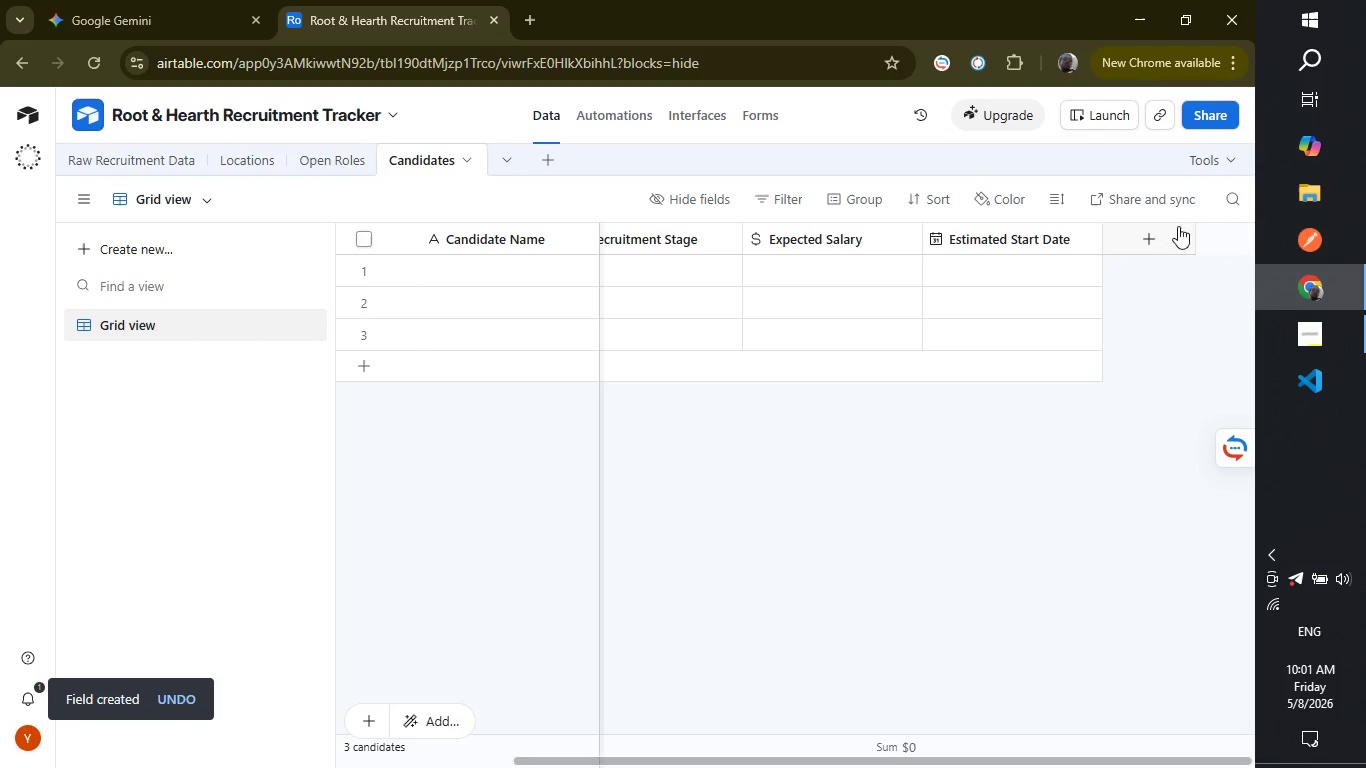 
left_click([1165, 239])
 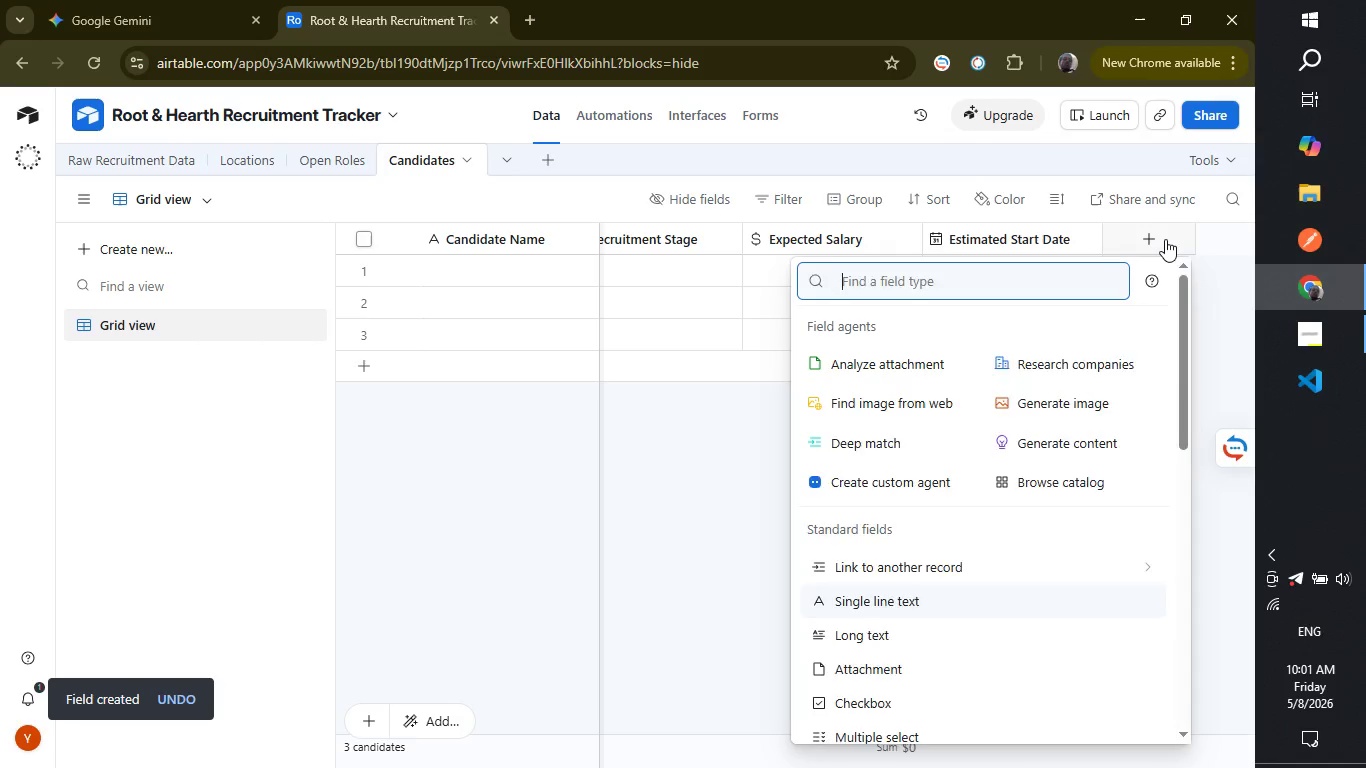 
type(ema)
 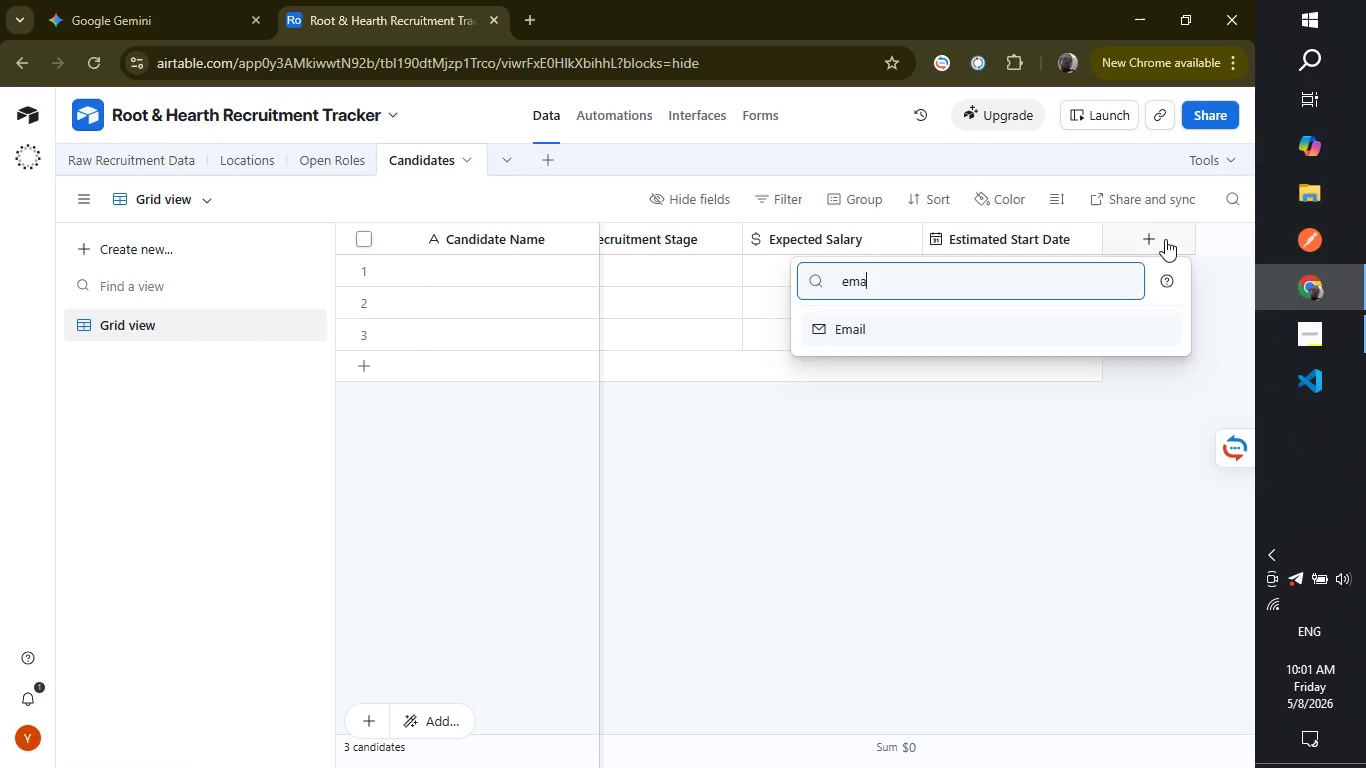 
key(Enter)
 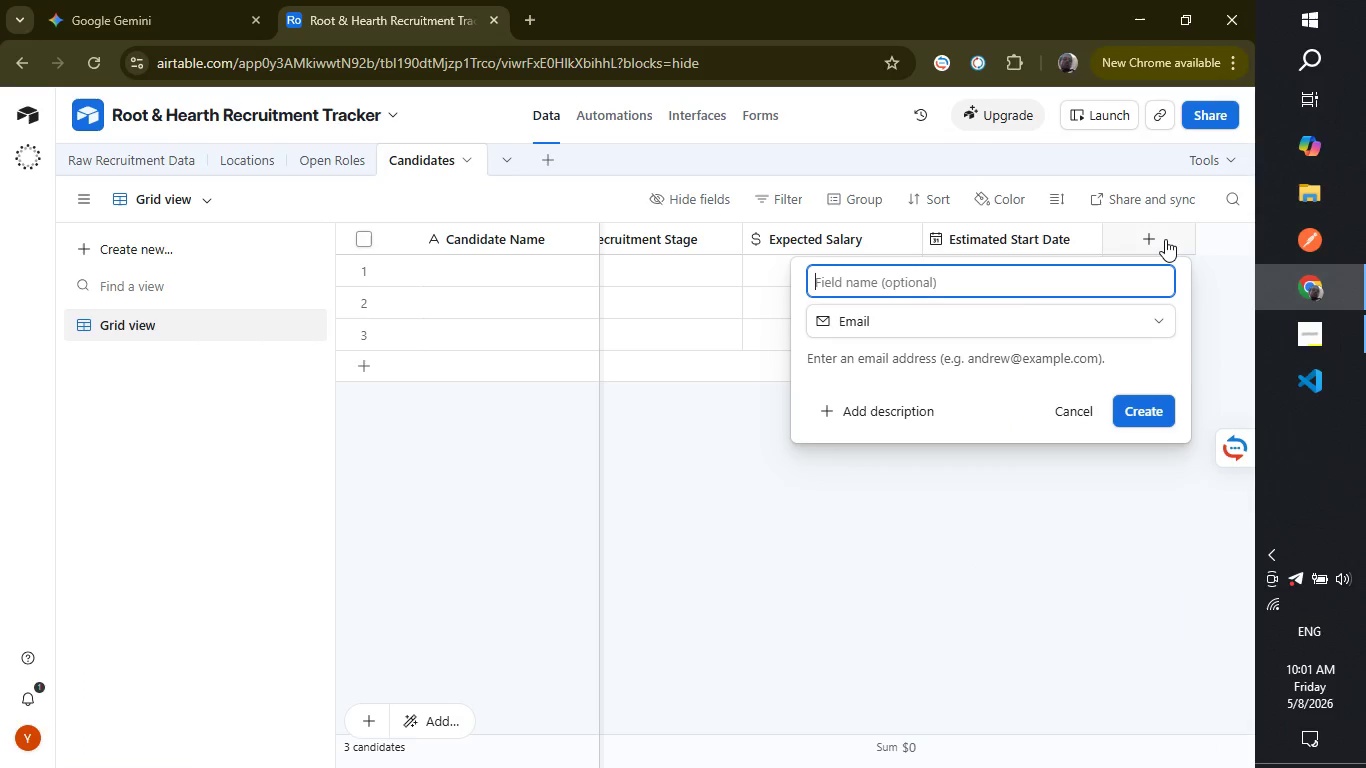 
type(Email)
 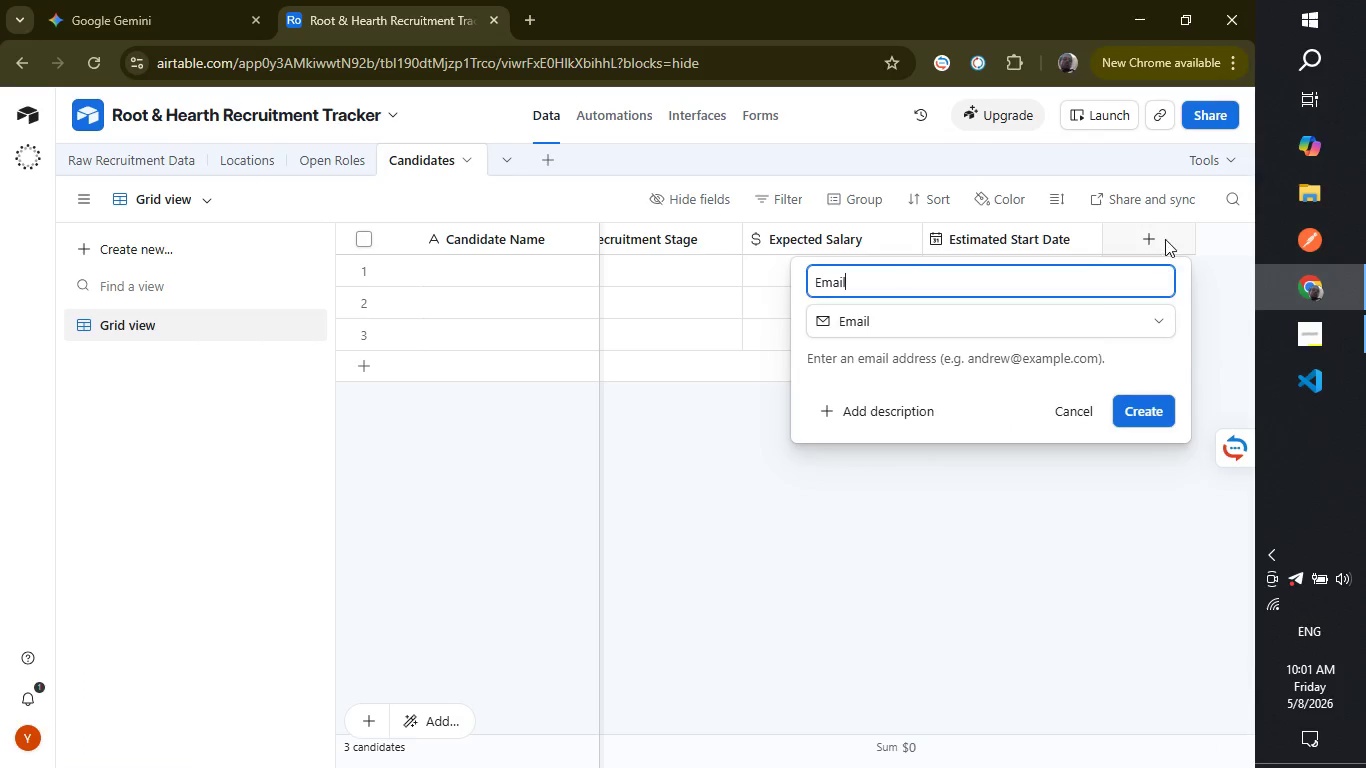 
key(Enter)
 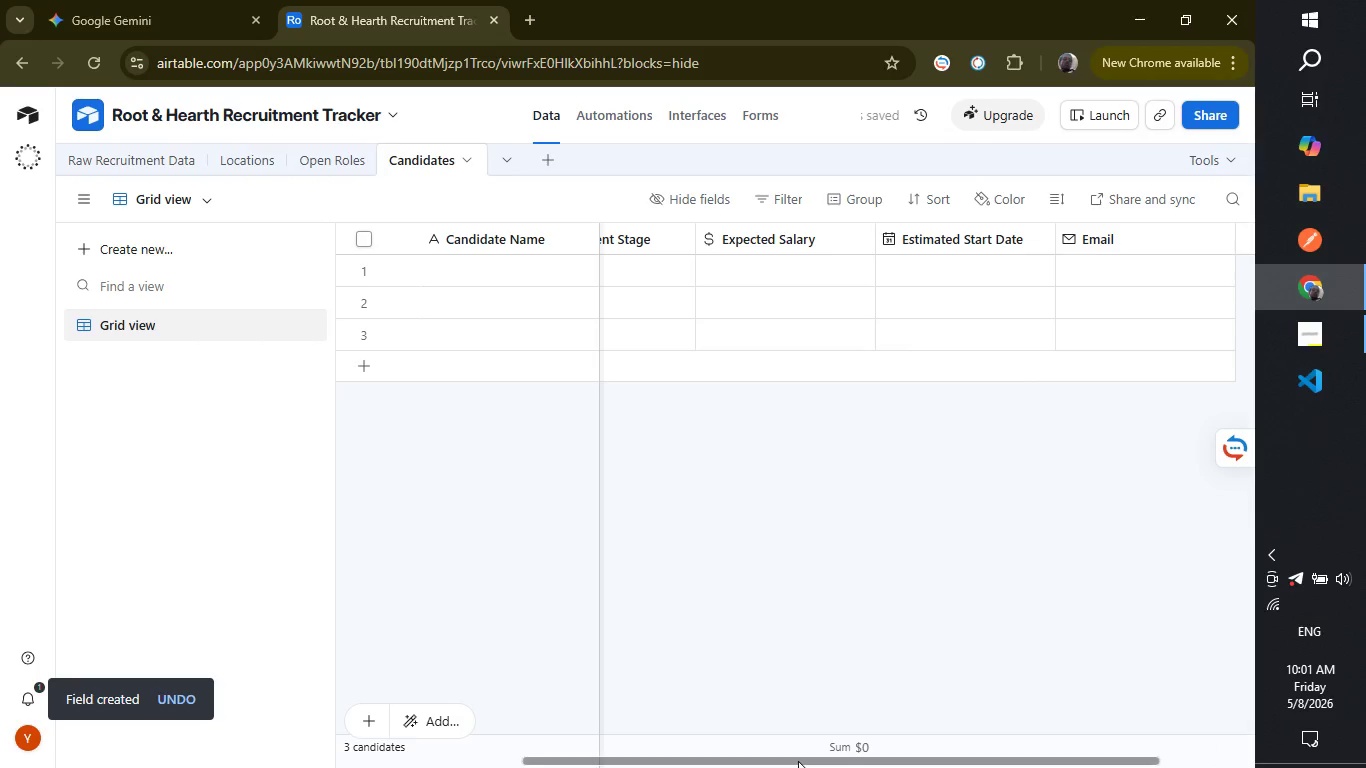 
left_click_drag(start_coordinate=[798, 761], to_coordinate=[839, 760])
 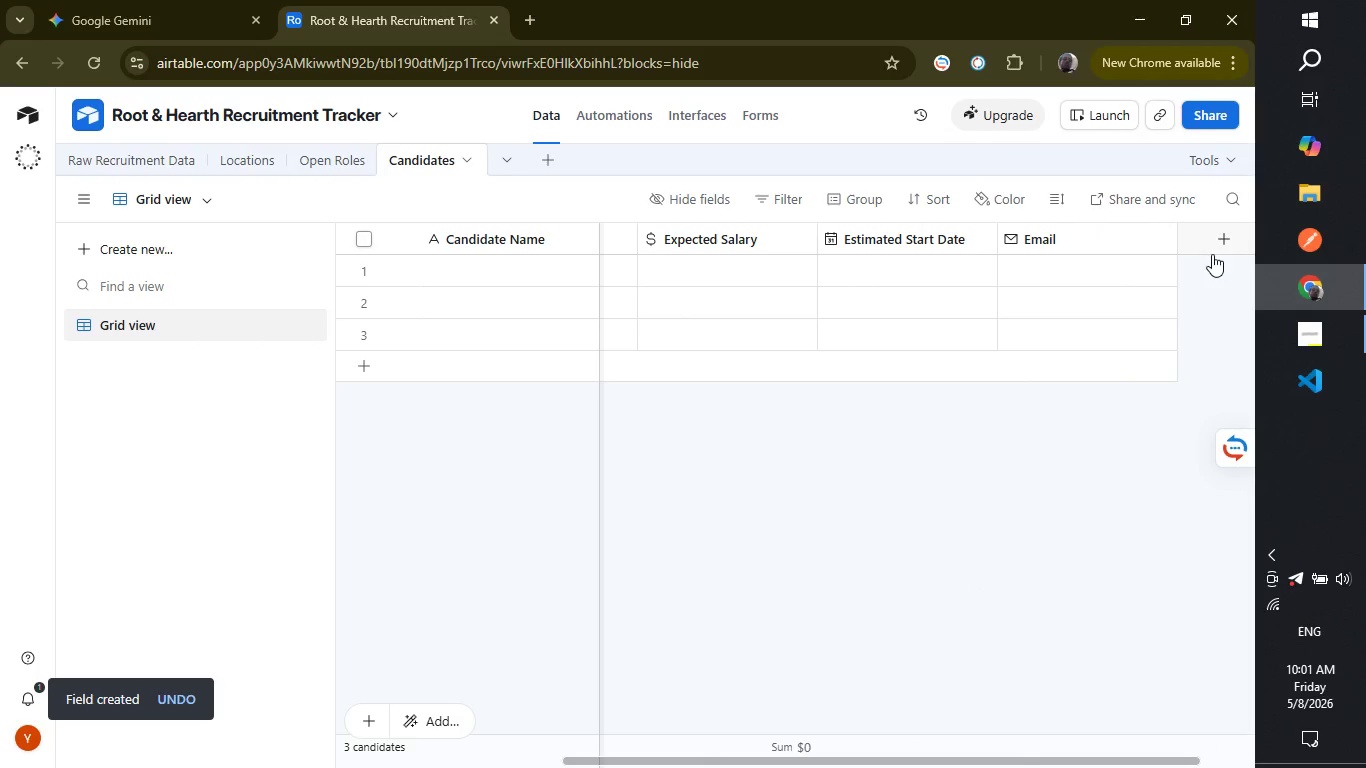 
left_click([1216, 249])
 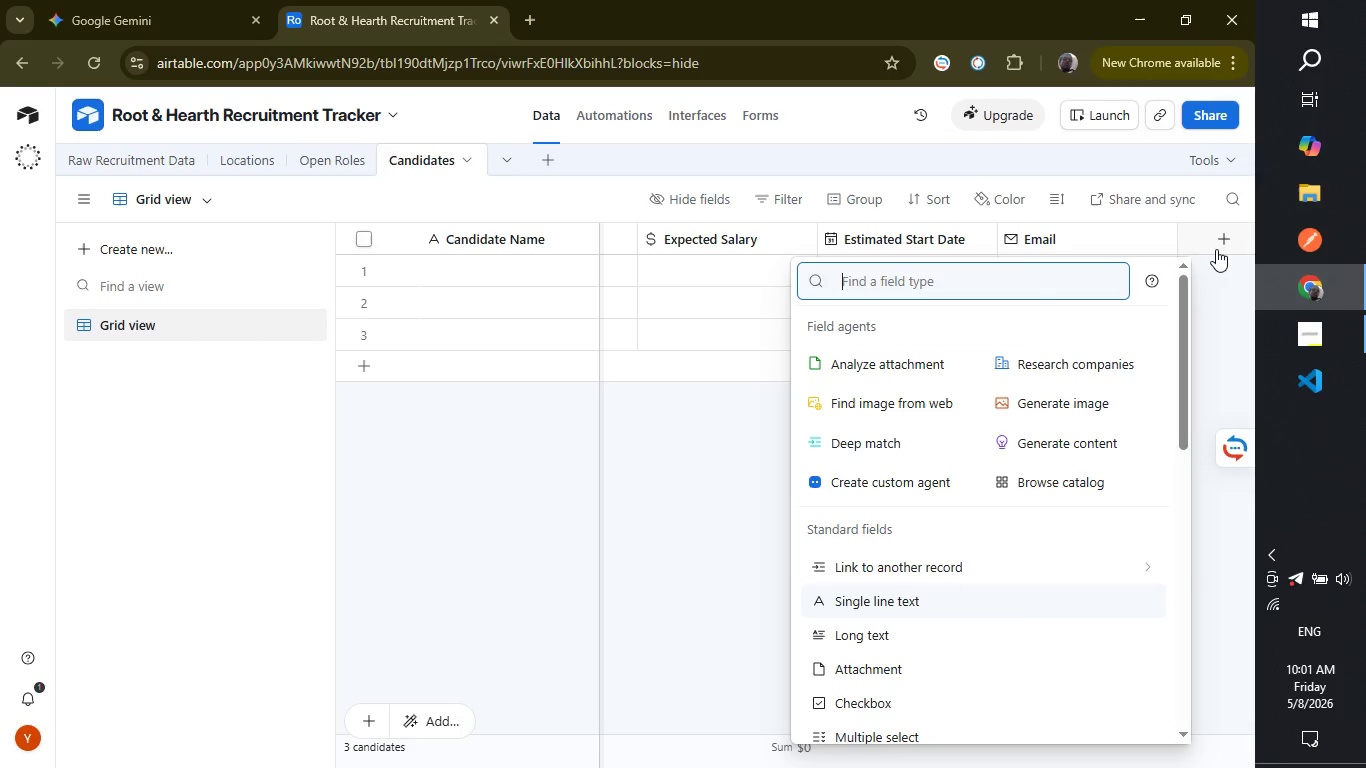 
type(pho)
 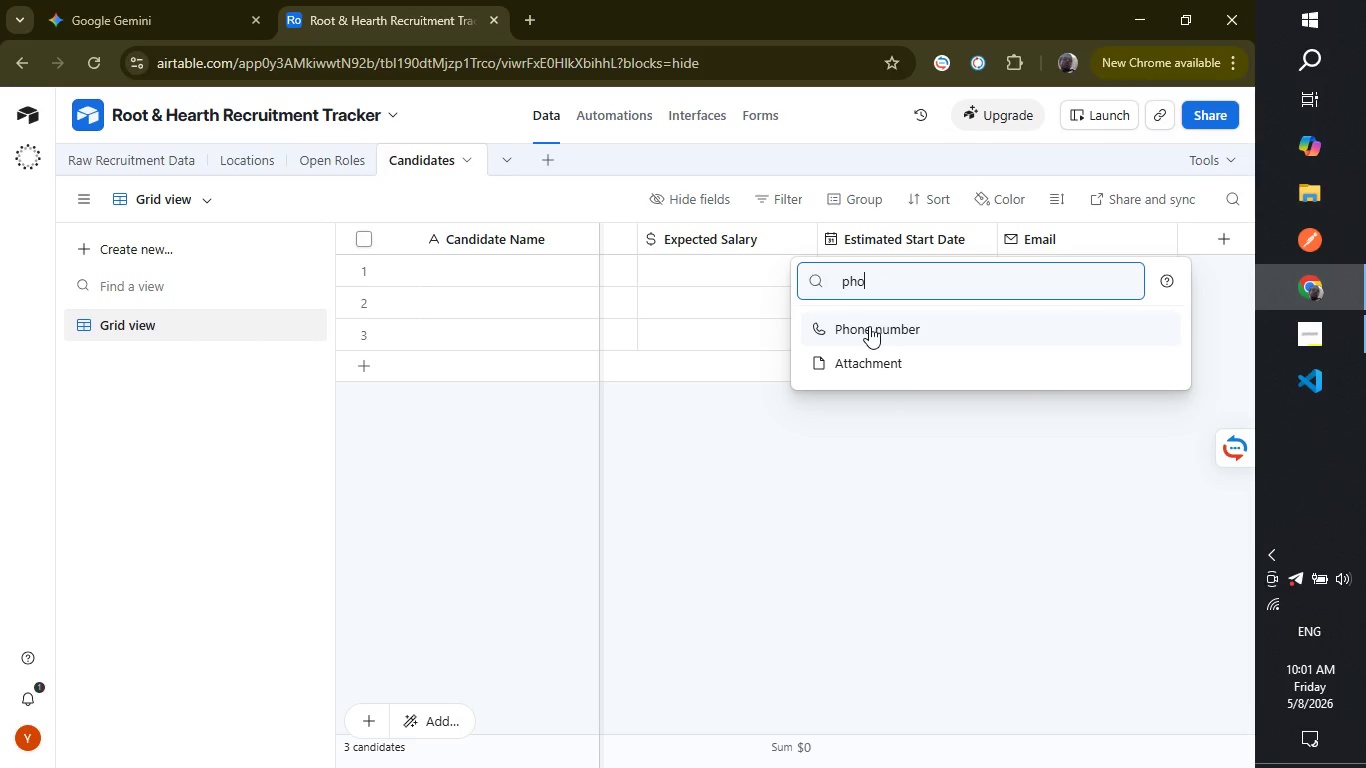 
left_click([869, 326])
 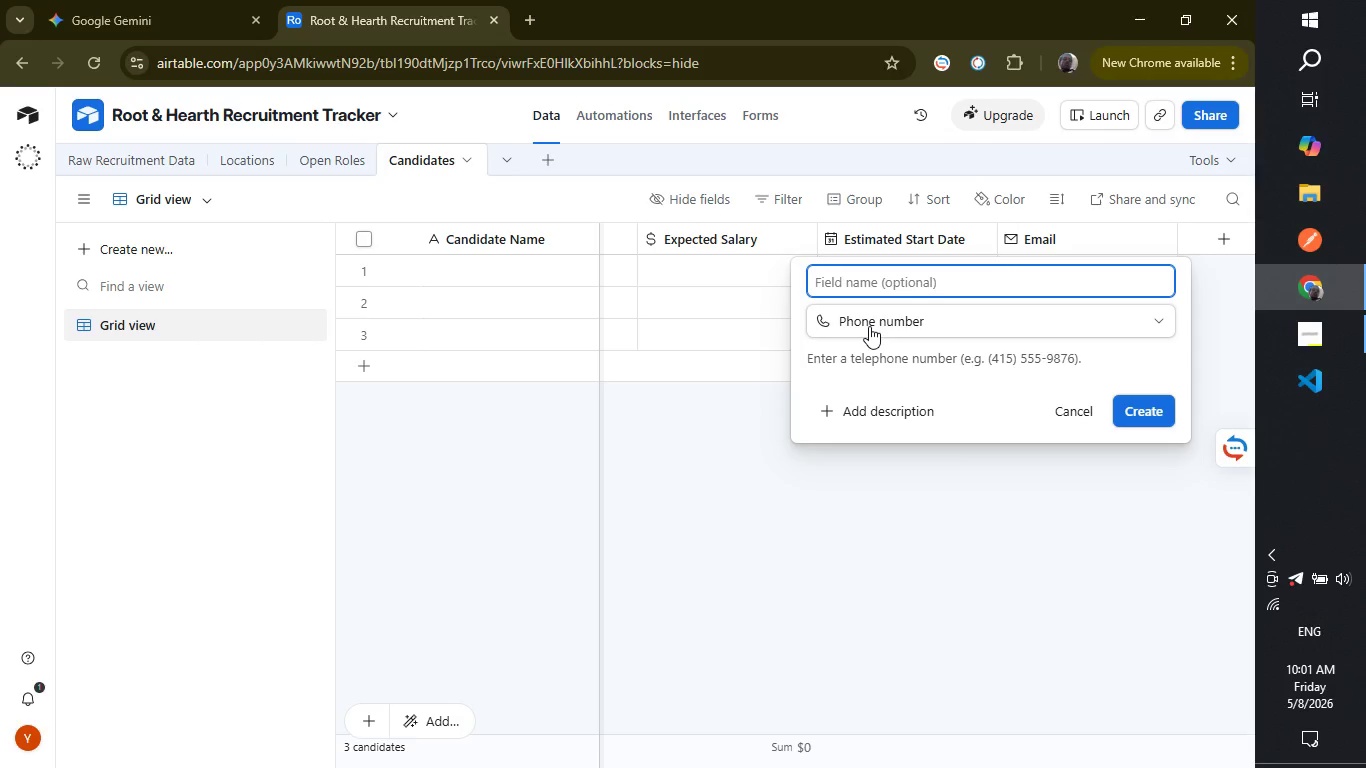 
type(Phone)
 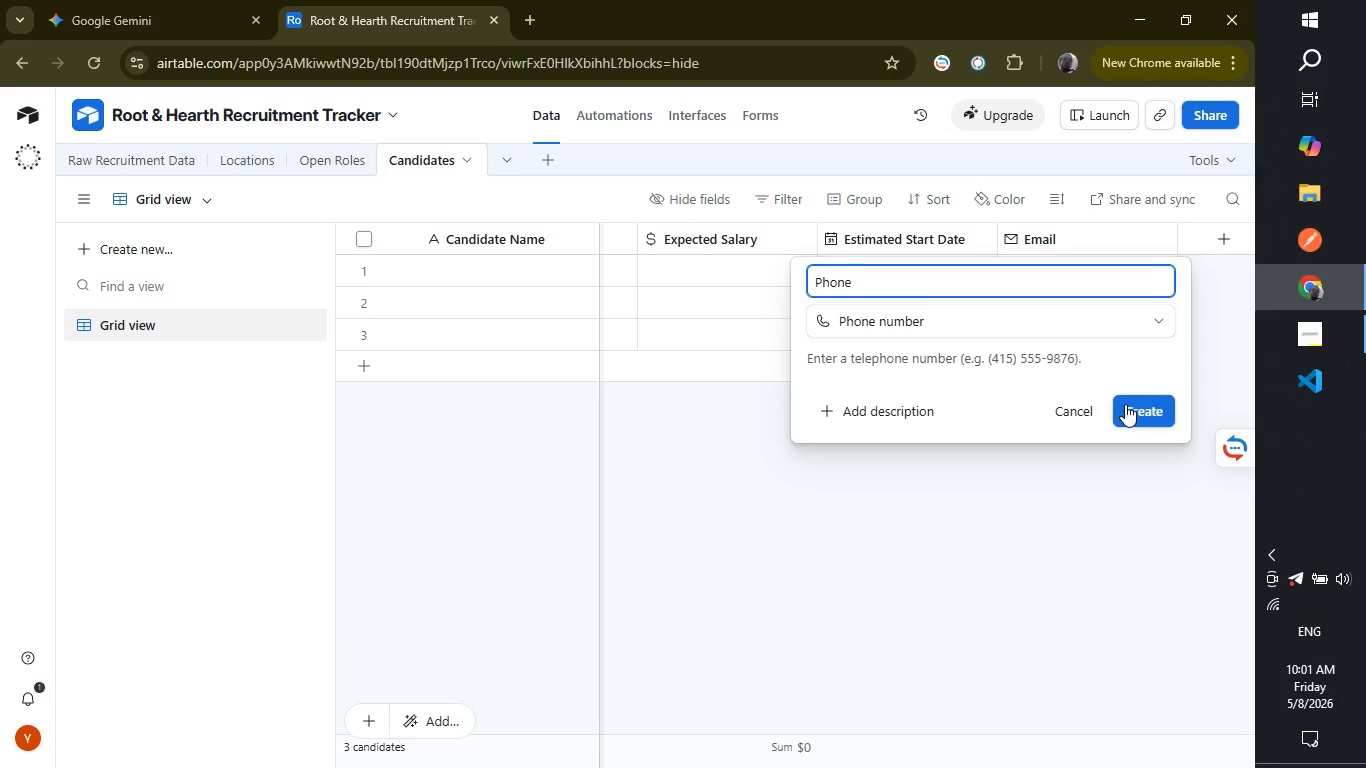 
left_click([1137, 401])
 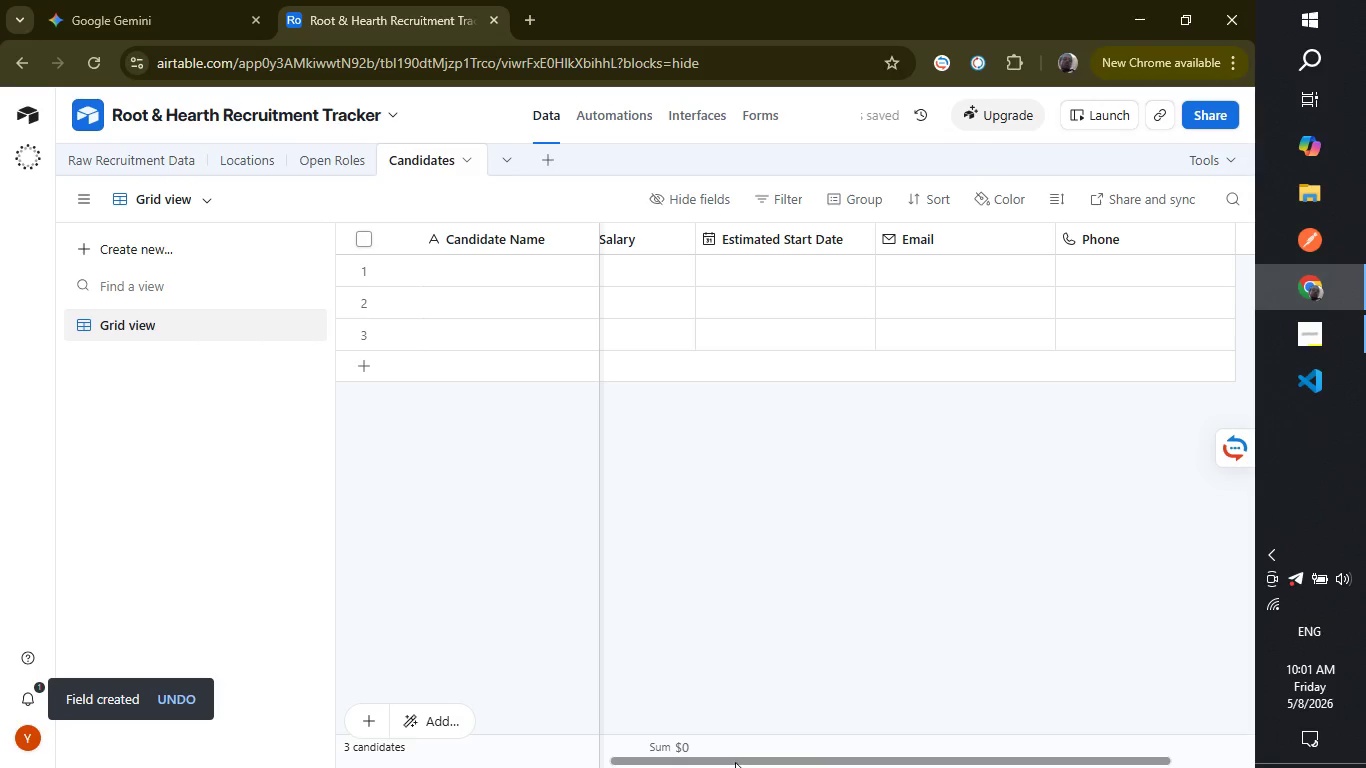 
left_click_drag(start_coordinate=[729, 761], to_coordinate=[831, 743])
 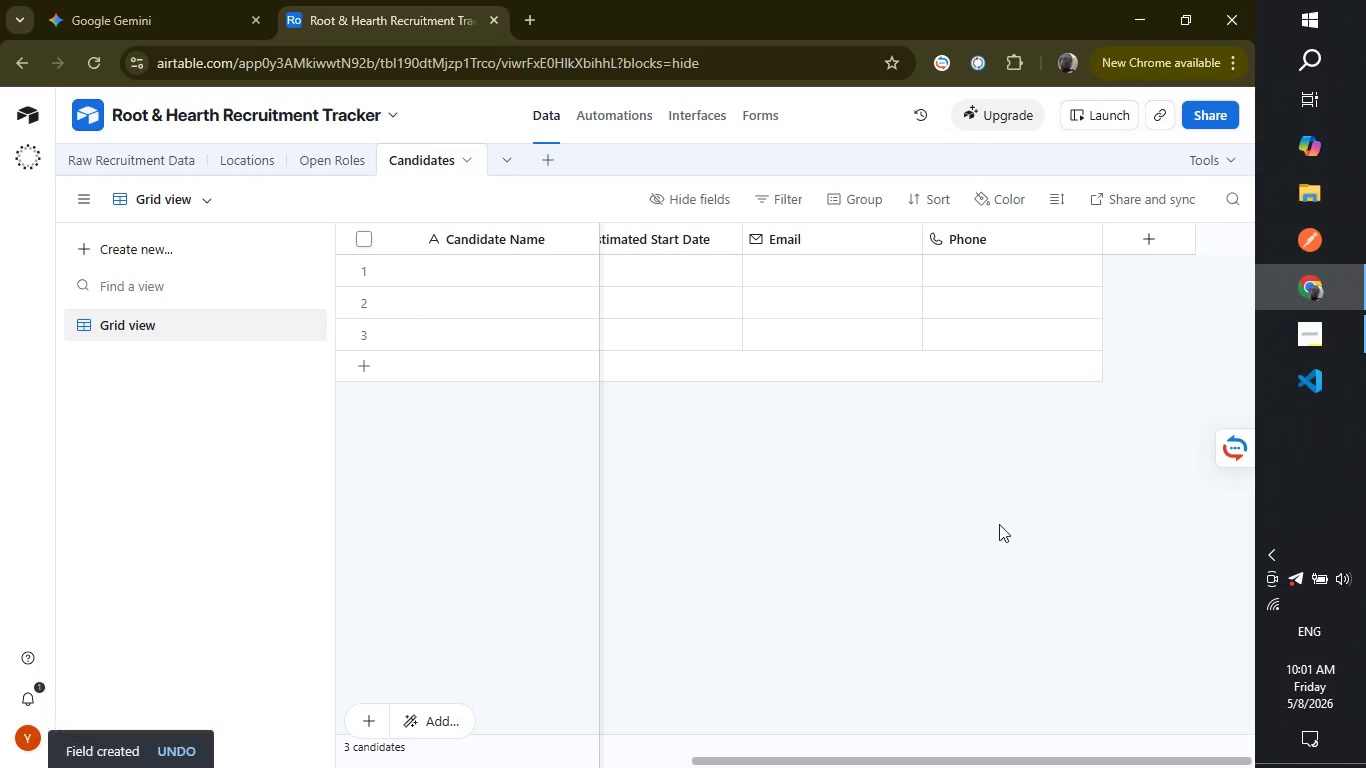 
left_click([1140, 254])
 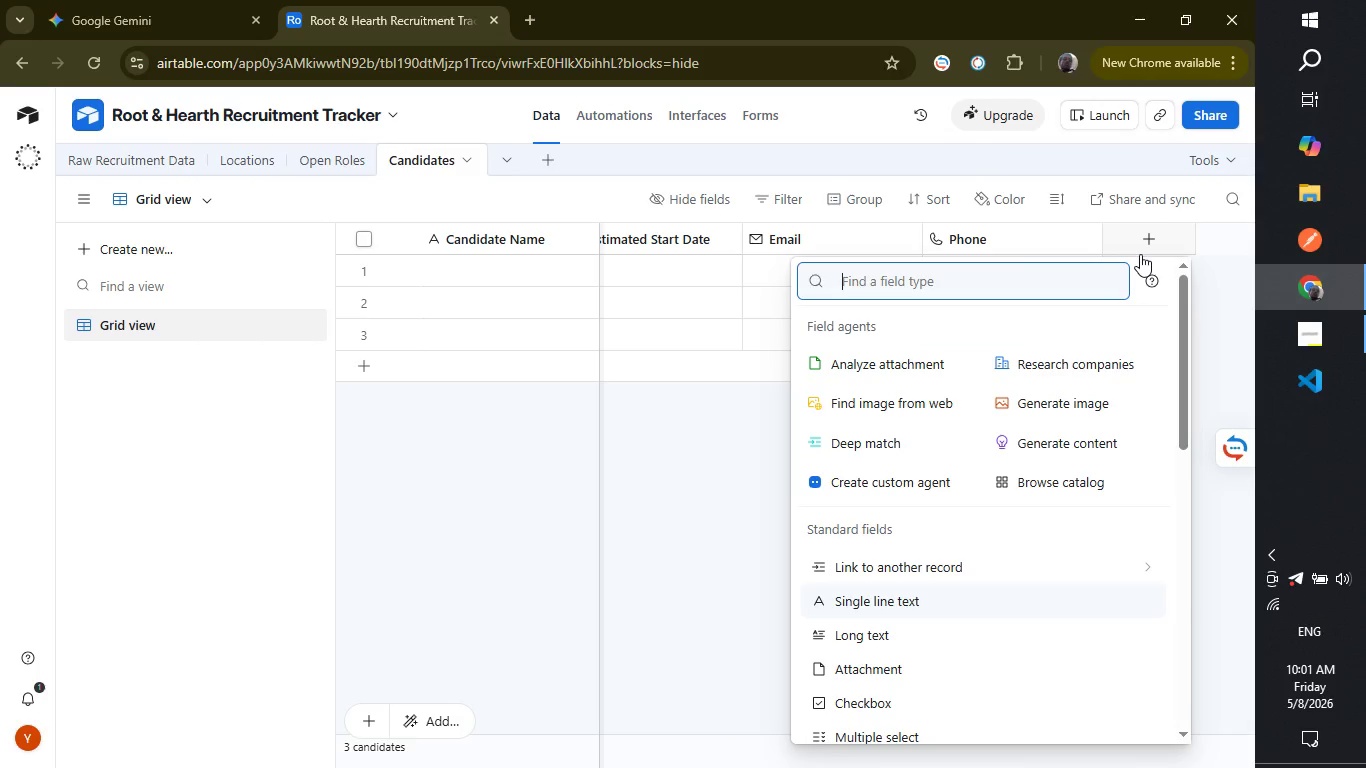 
type(N)
key(Backspace)
type(lon)
 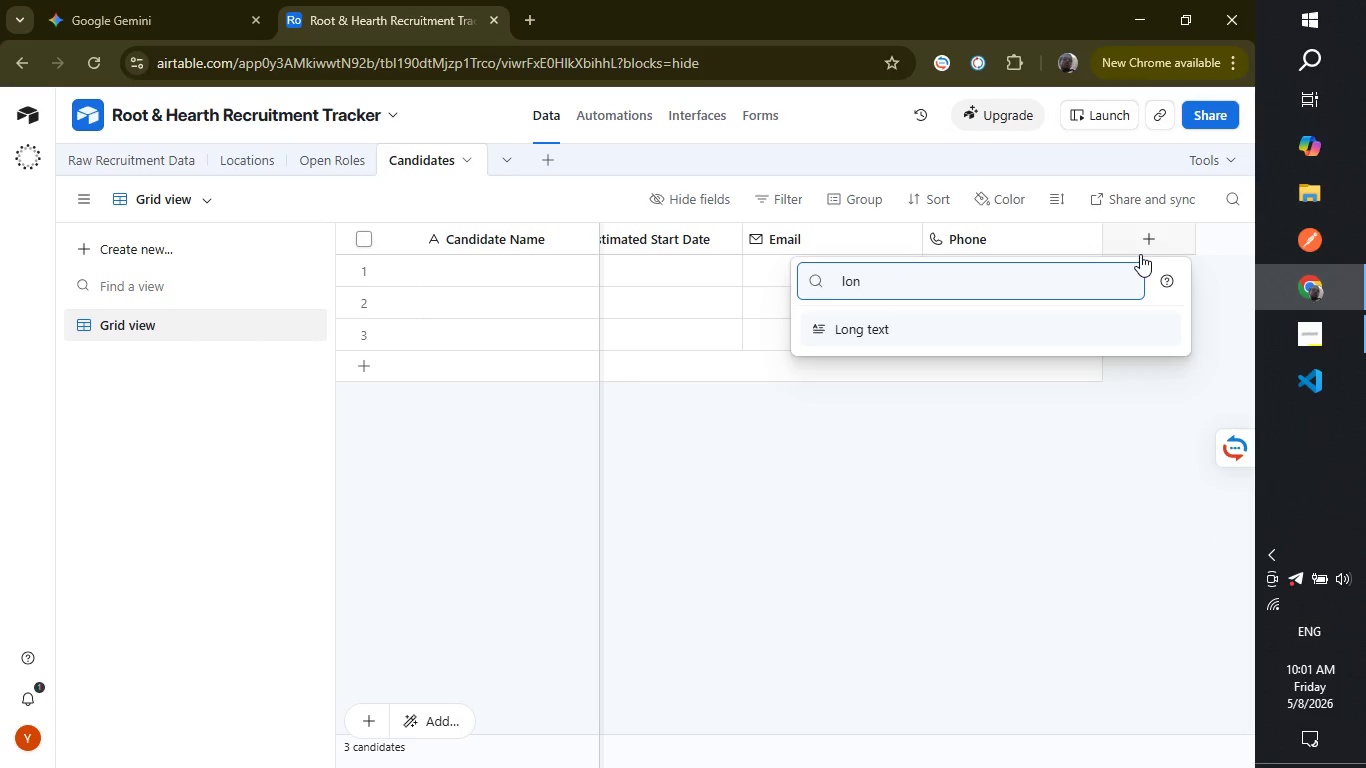 
key(Enter)
 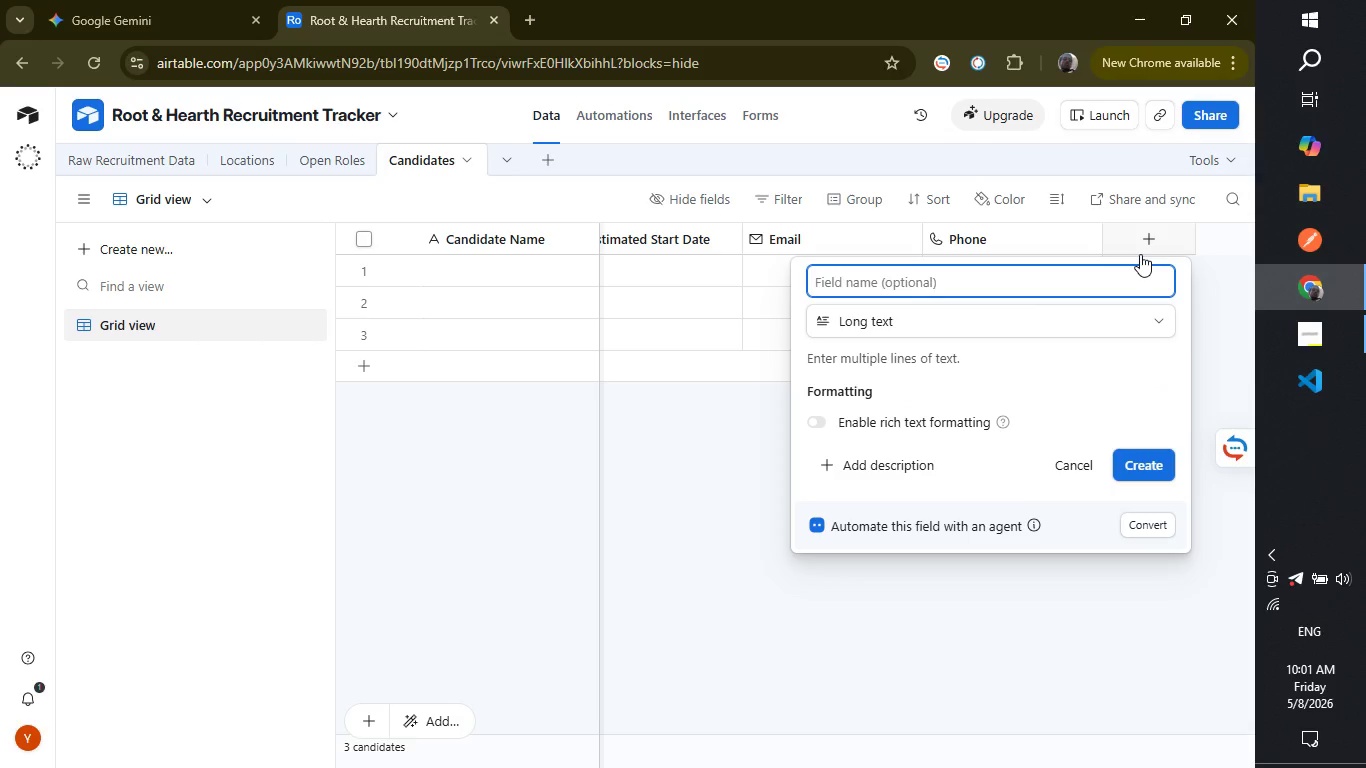 
type(Notes)
 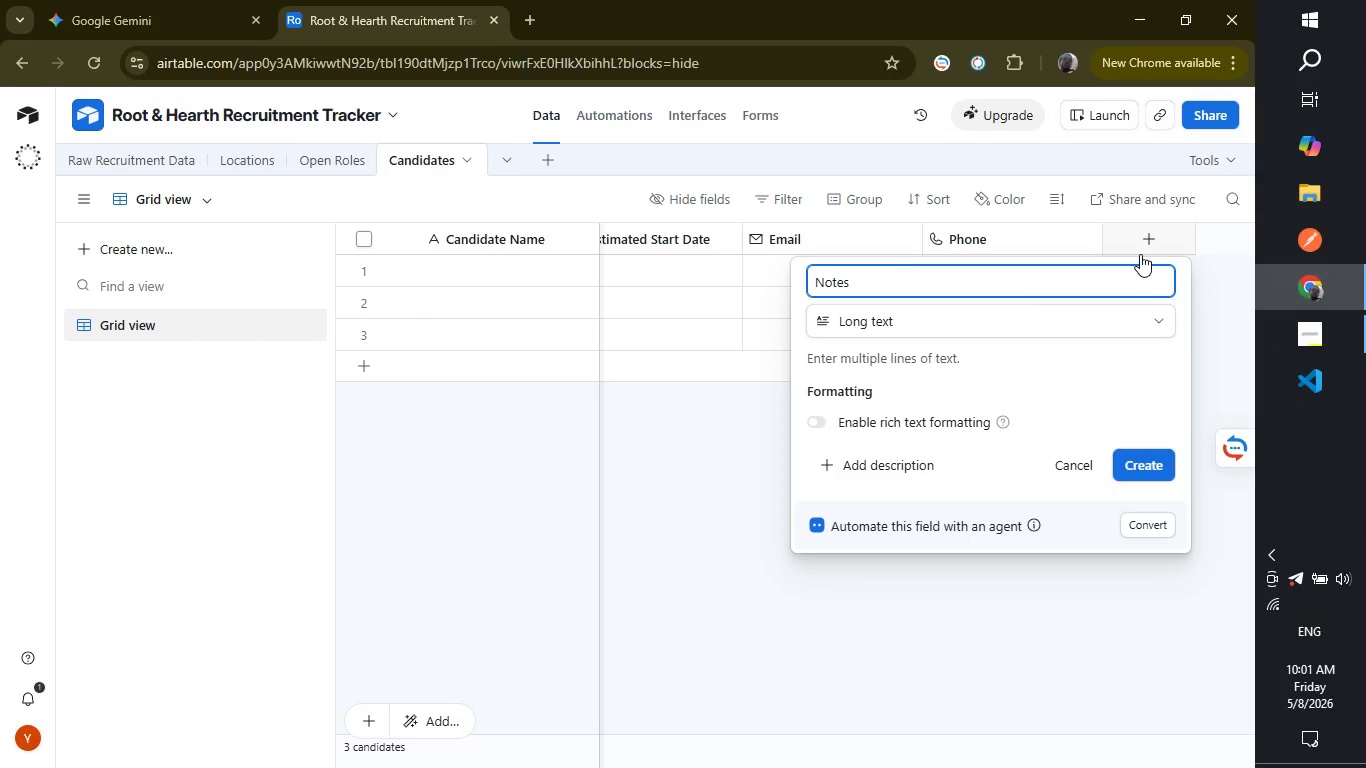 
key(Enter)
 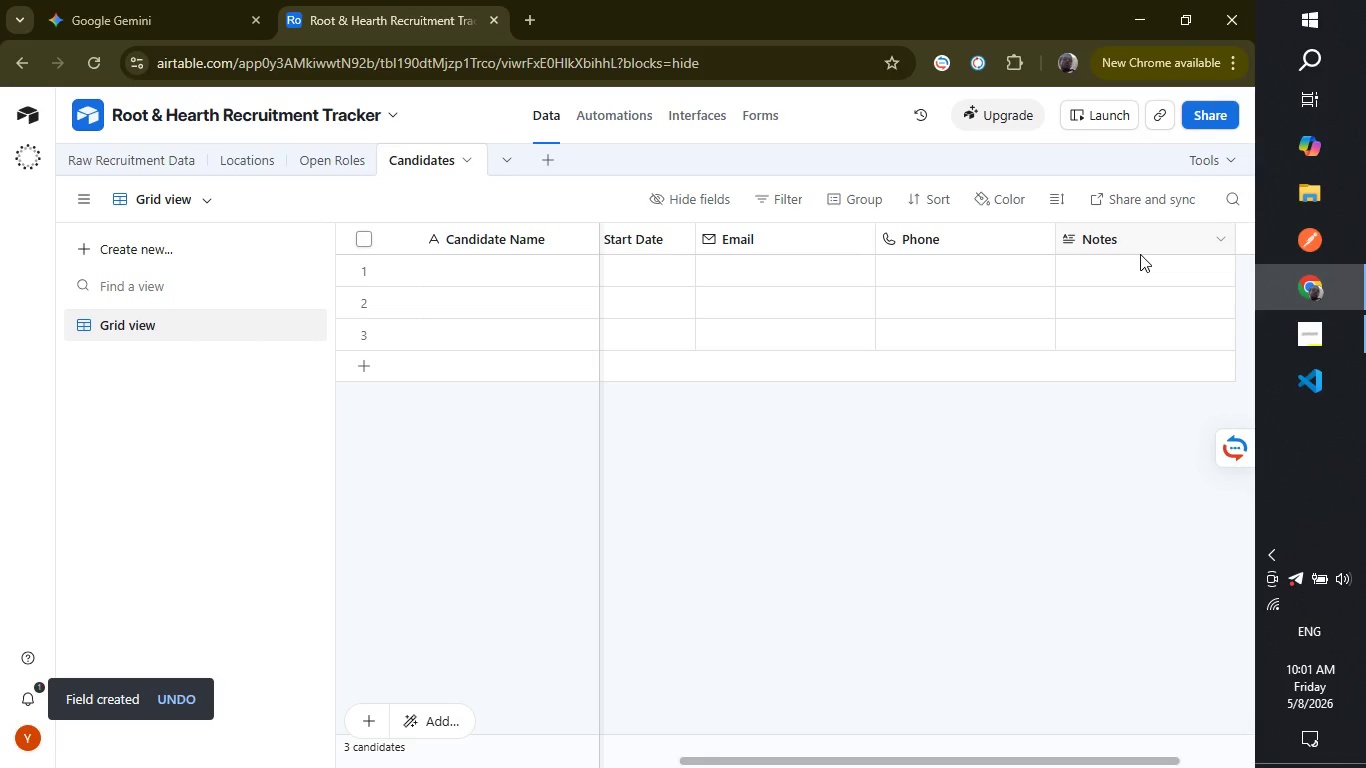 
wait(11.55)
 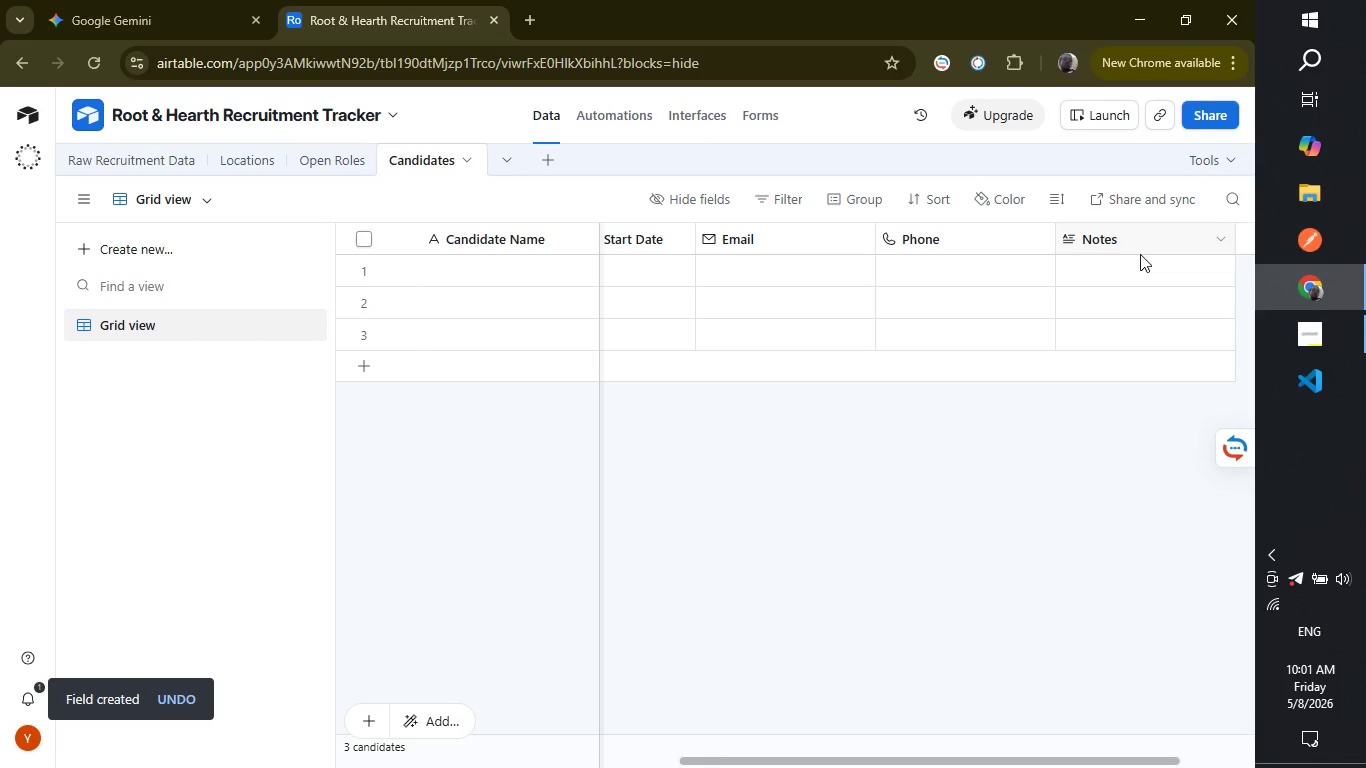 
left_click_drag(start_coordinate=[834, 761], to_coordinate=[237, 767])
 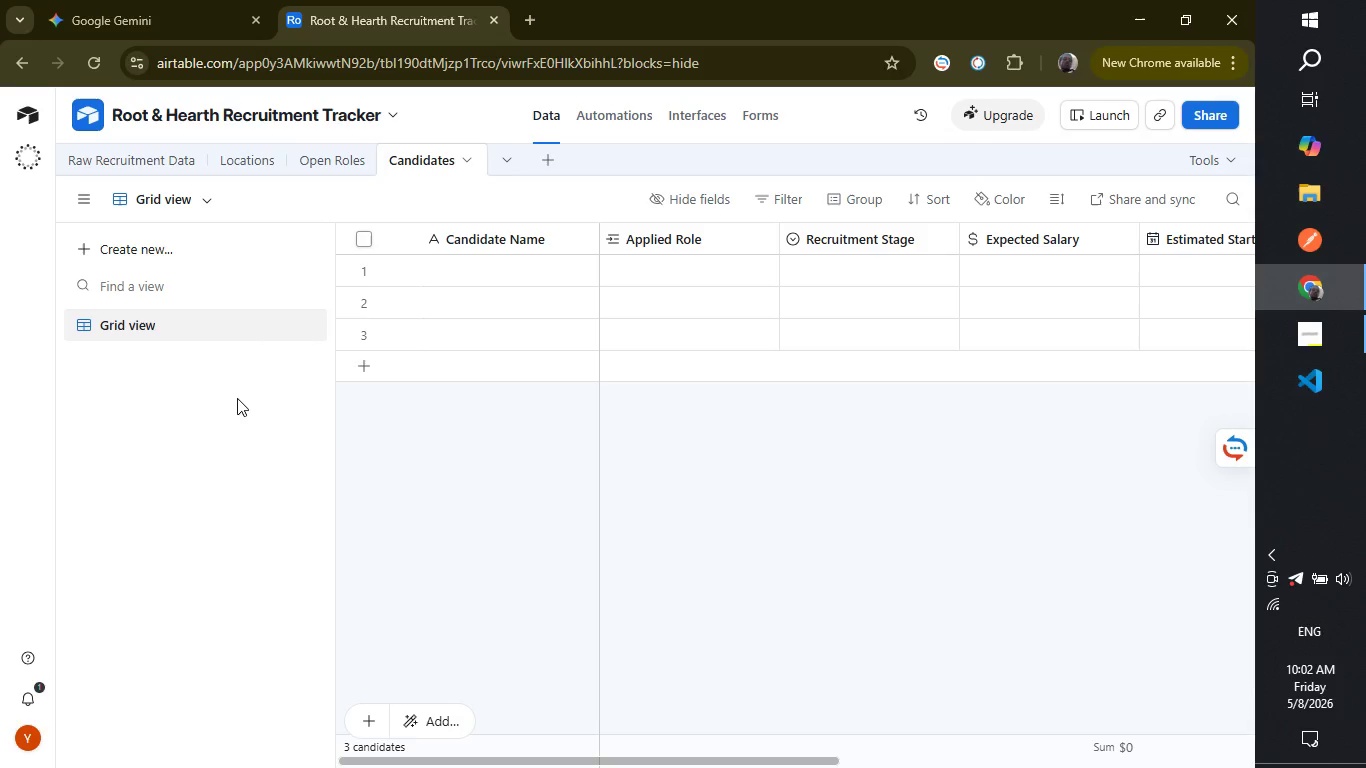 
wait(7.75)
 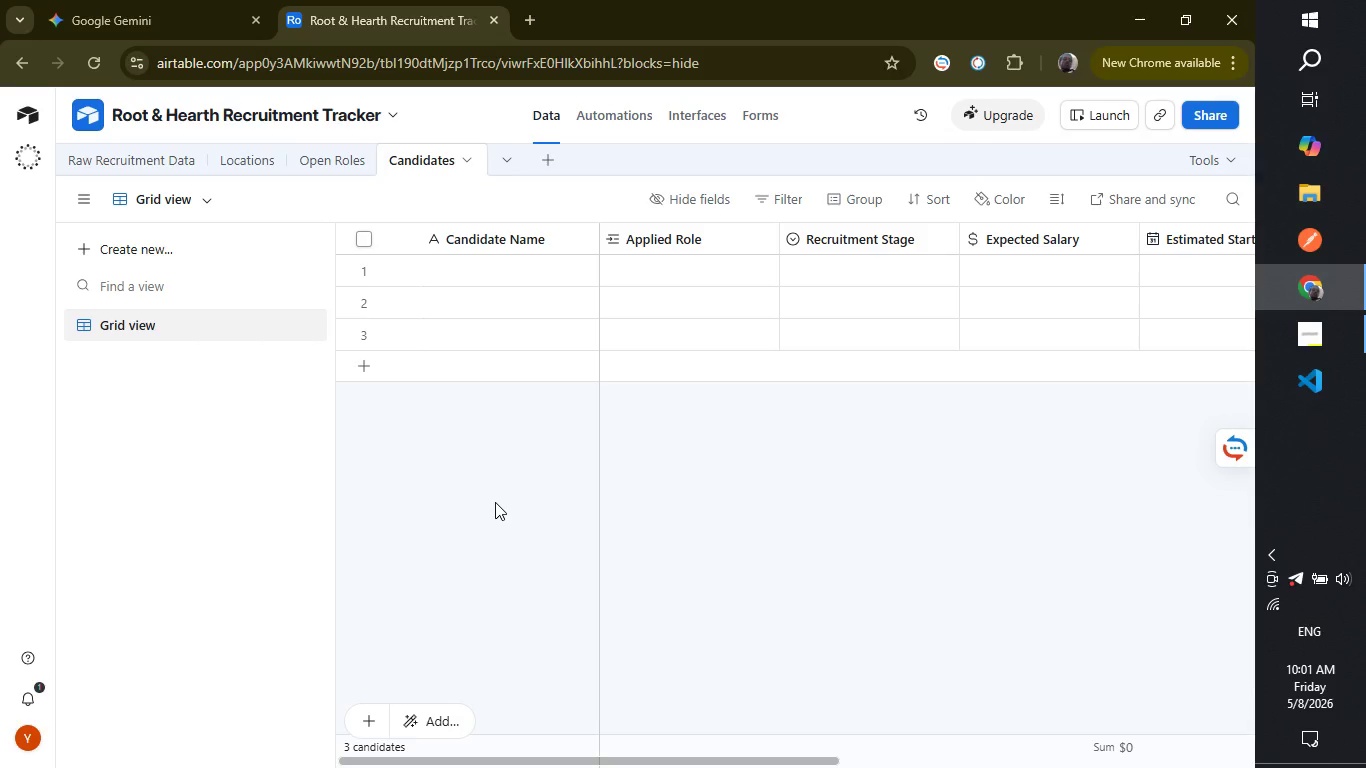 
left_click([134, 168])
 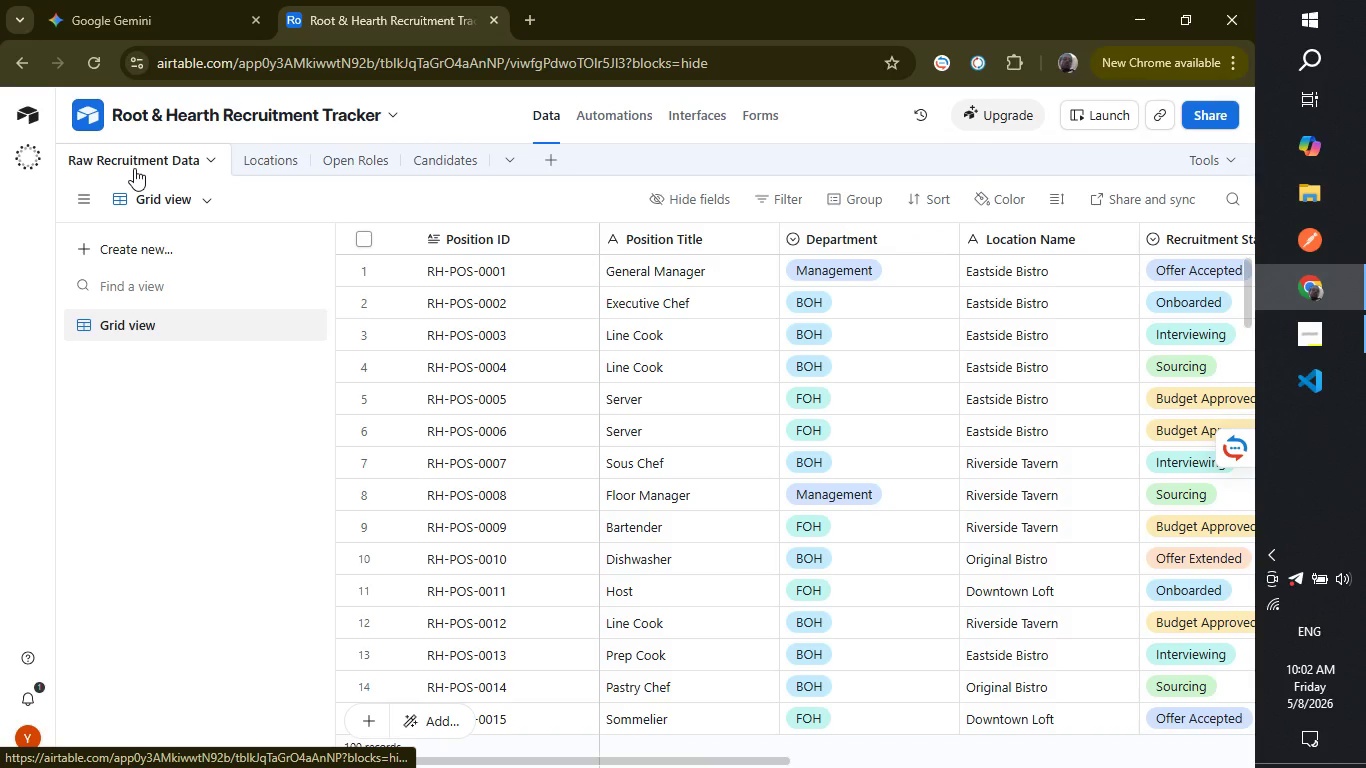 
wait(9.3)
 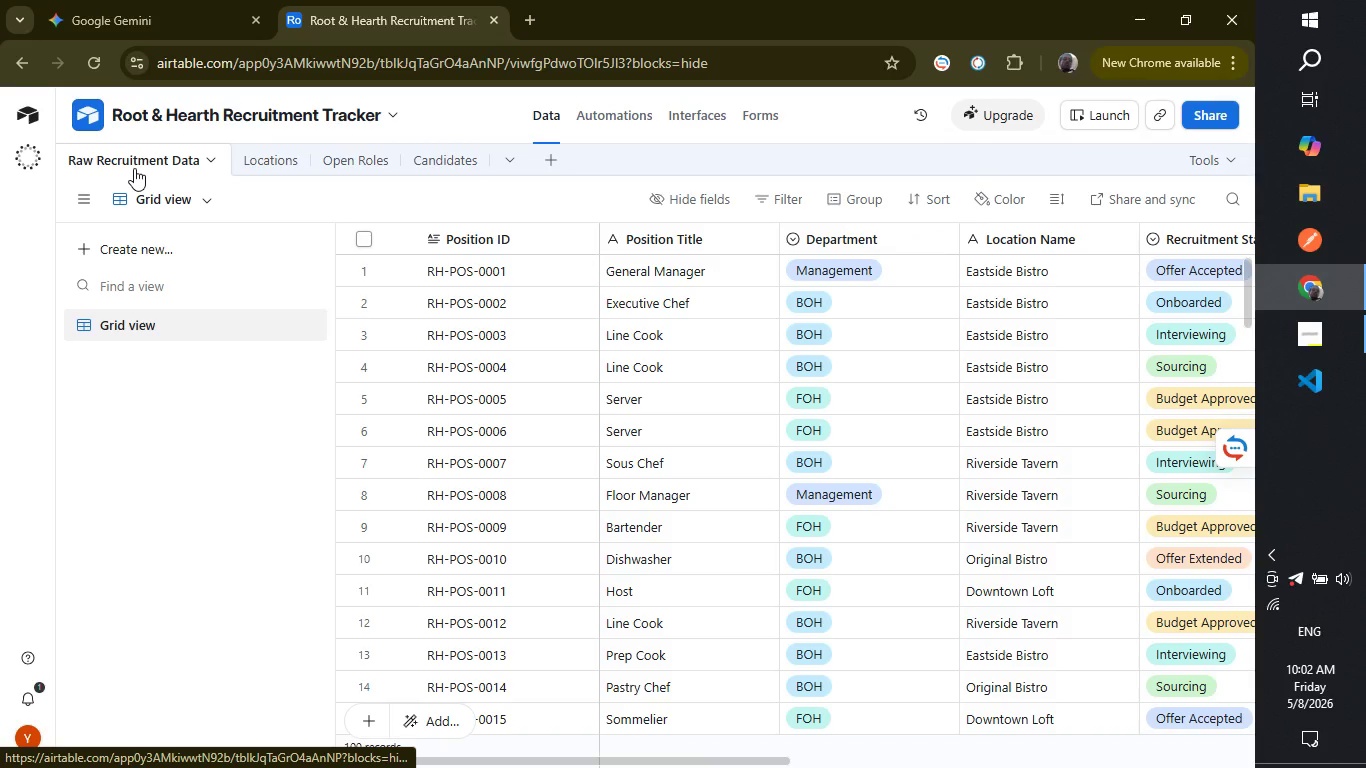 
left_click([1324, 337])